 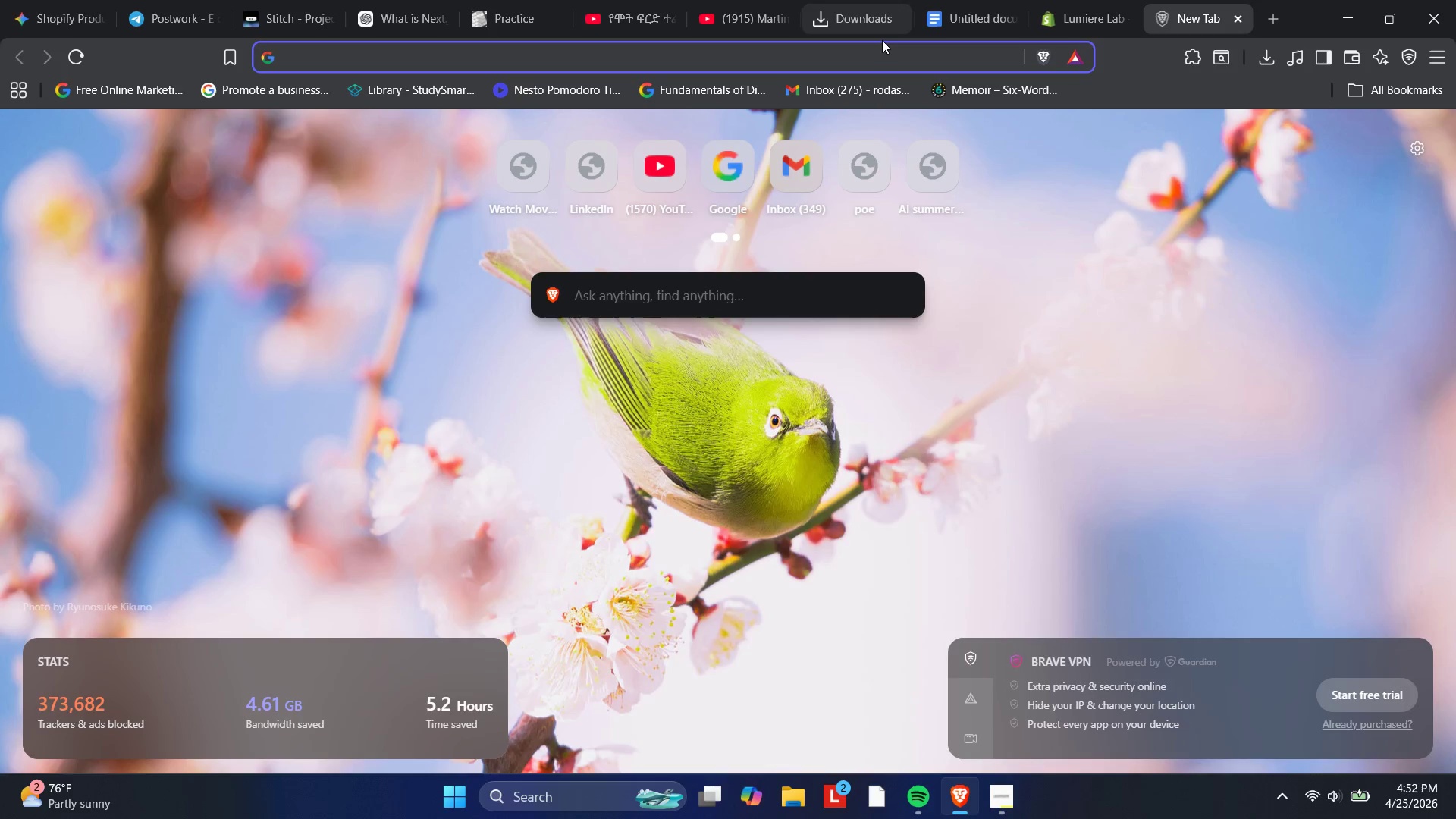 
type(Mii)
key(Backspace)
type(nimals)
key(Backspace)
type(ist nail pre kit aesthetic)
 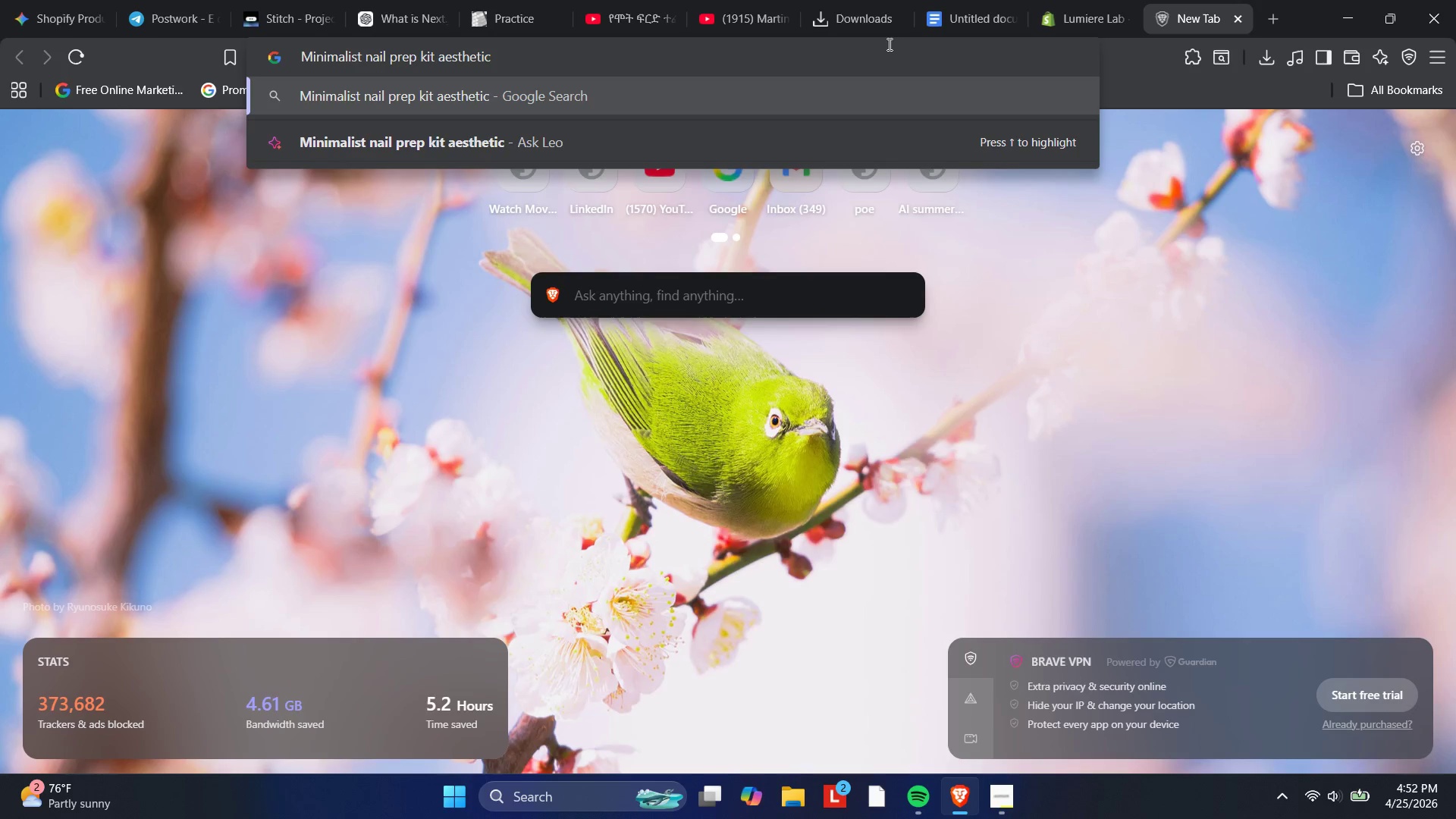 
key(Enter)
 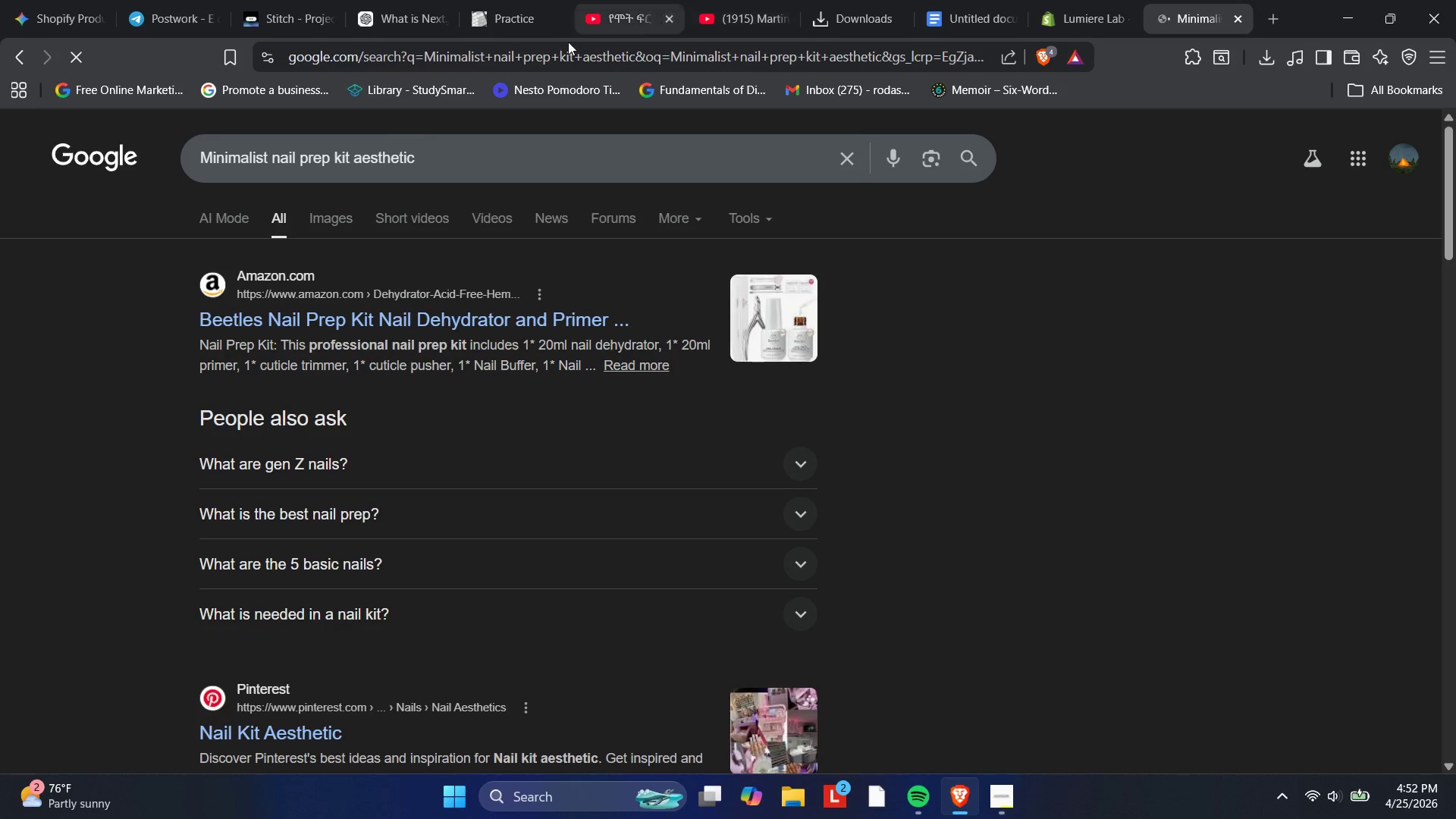 
left_click([353, 204])
 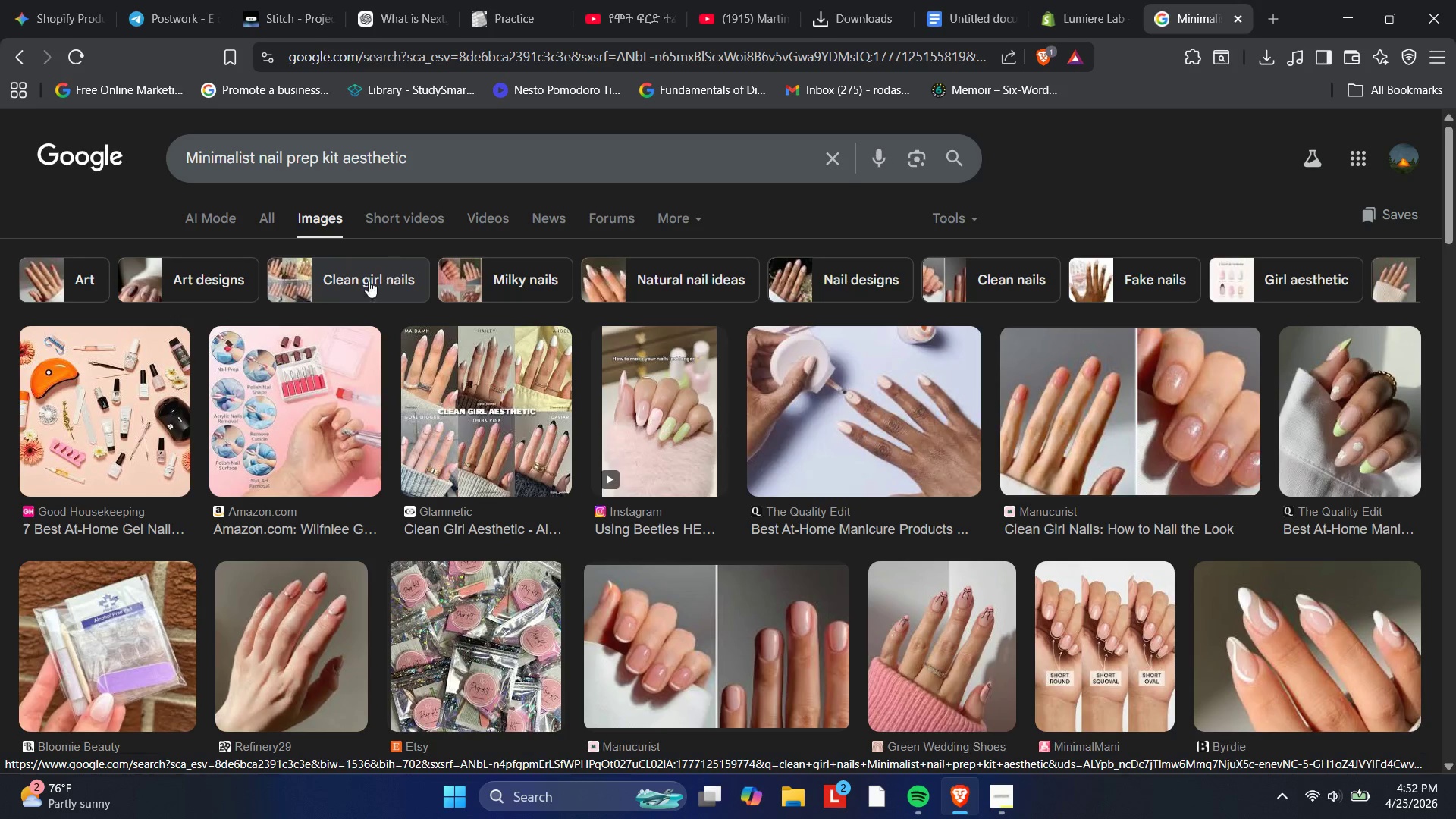 
wait(14.92)
 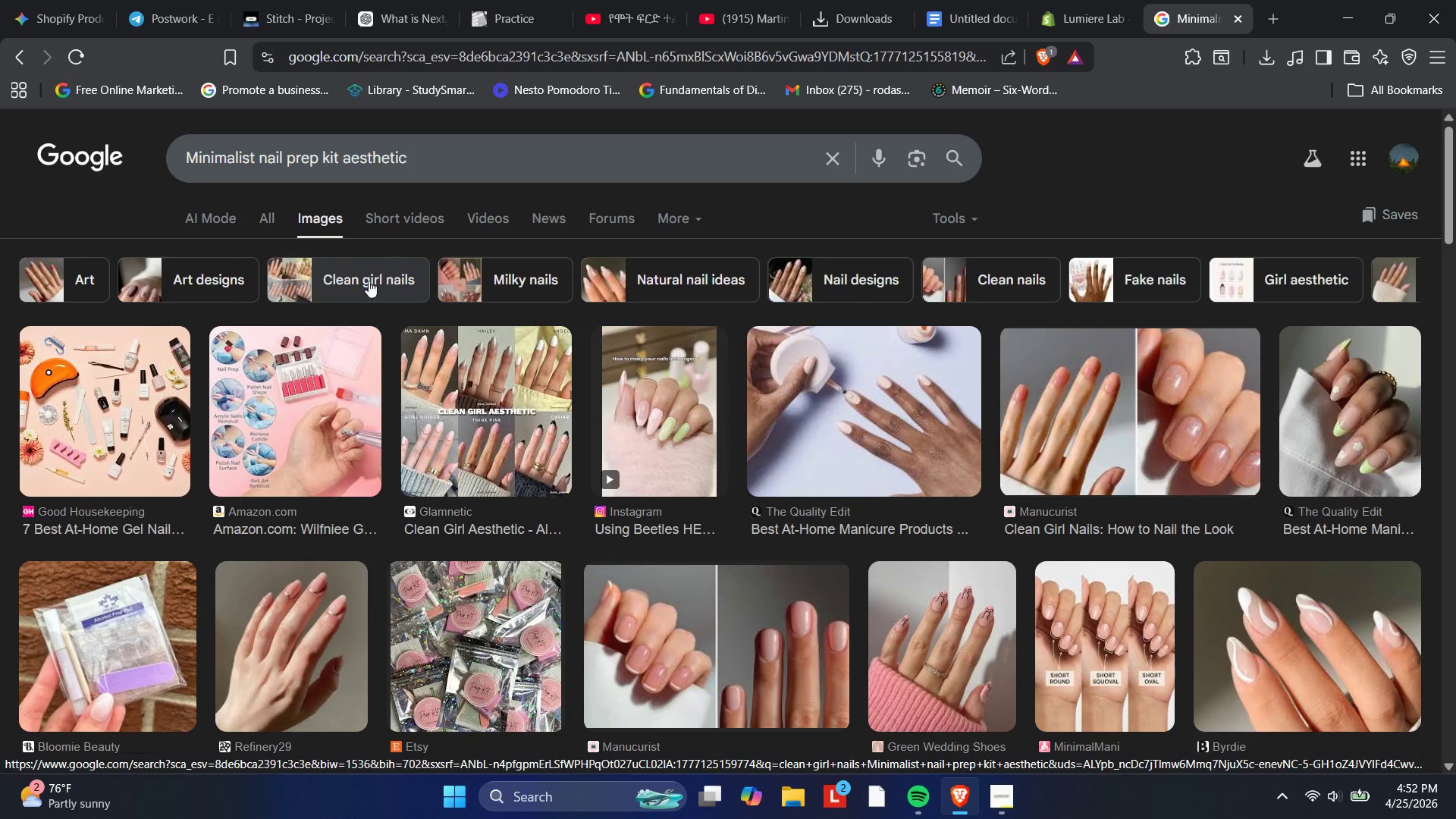 
scroll: coordinate [194, 438], scroll_direction: down, amount: 2.0
 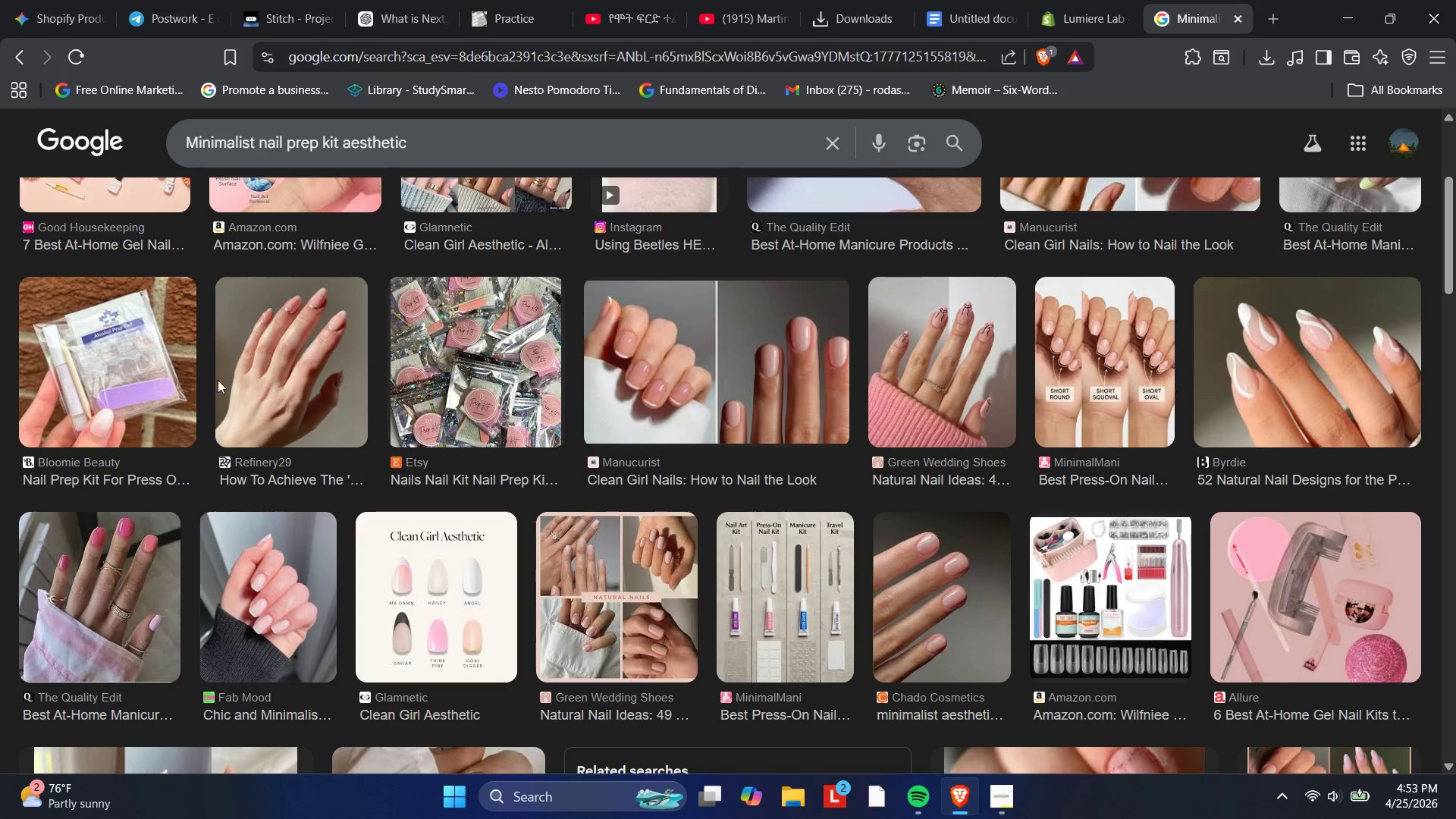 
wait(17.8)
 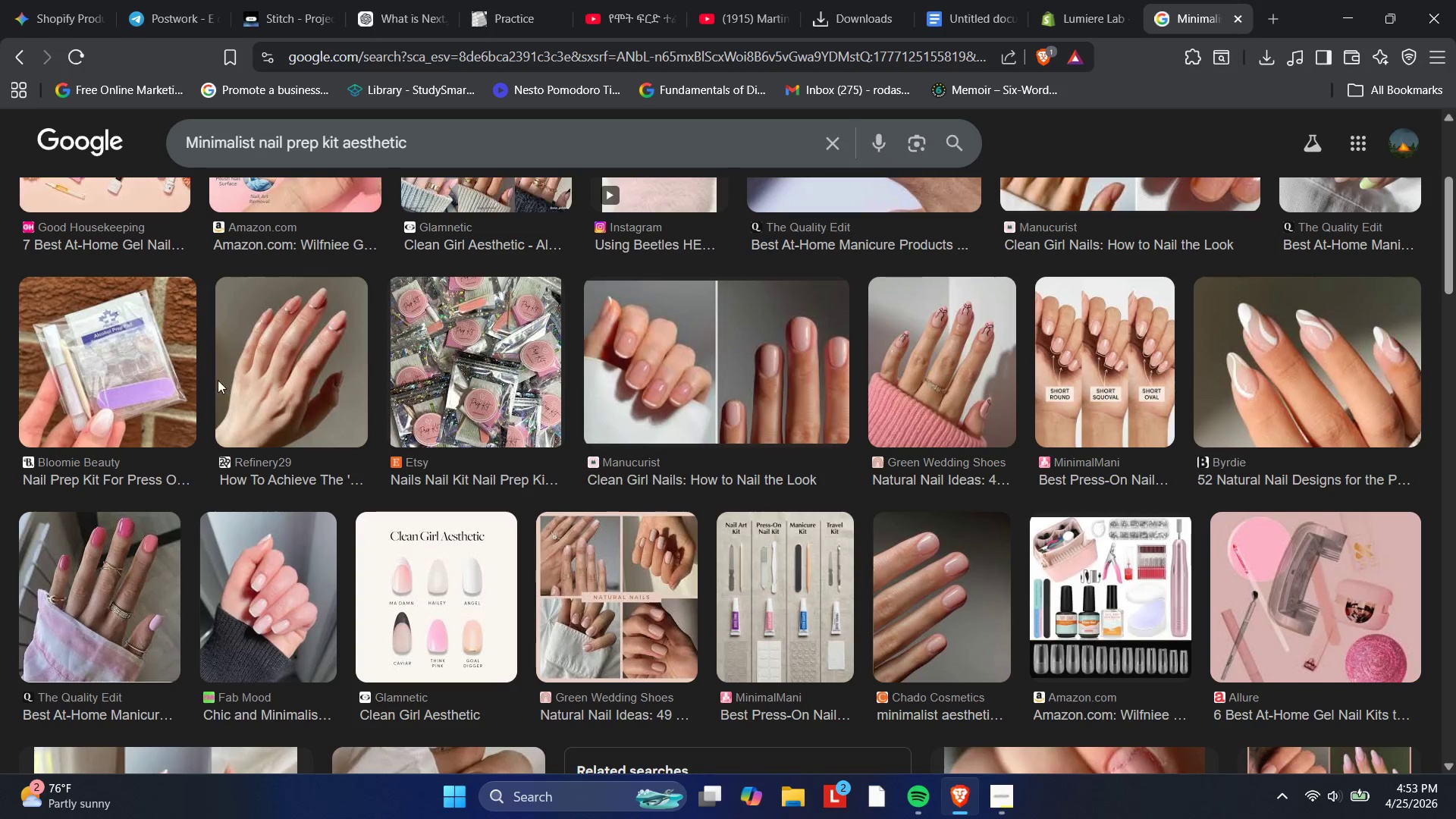 
scroll: coordinate [1219, 561], scroll_direction: down, amount: 1.0
 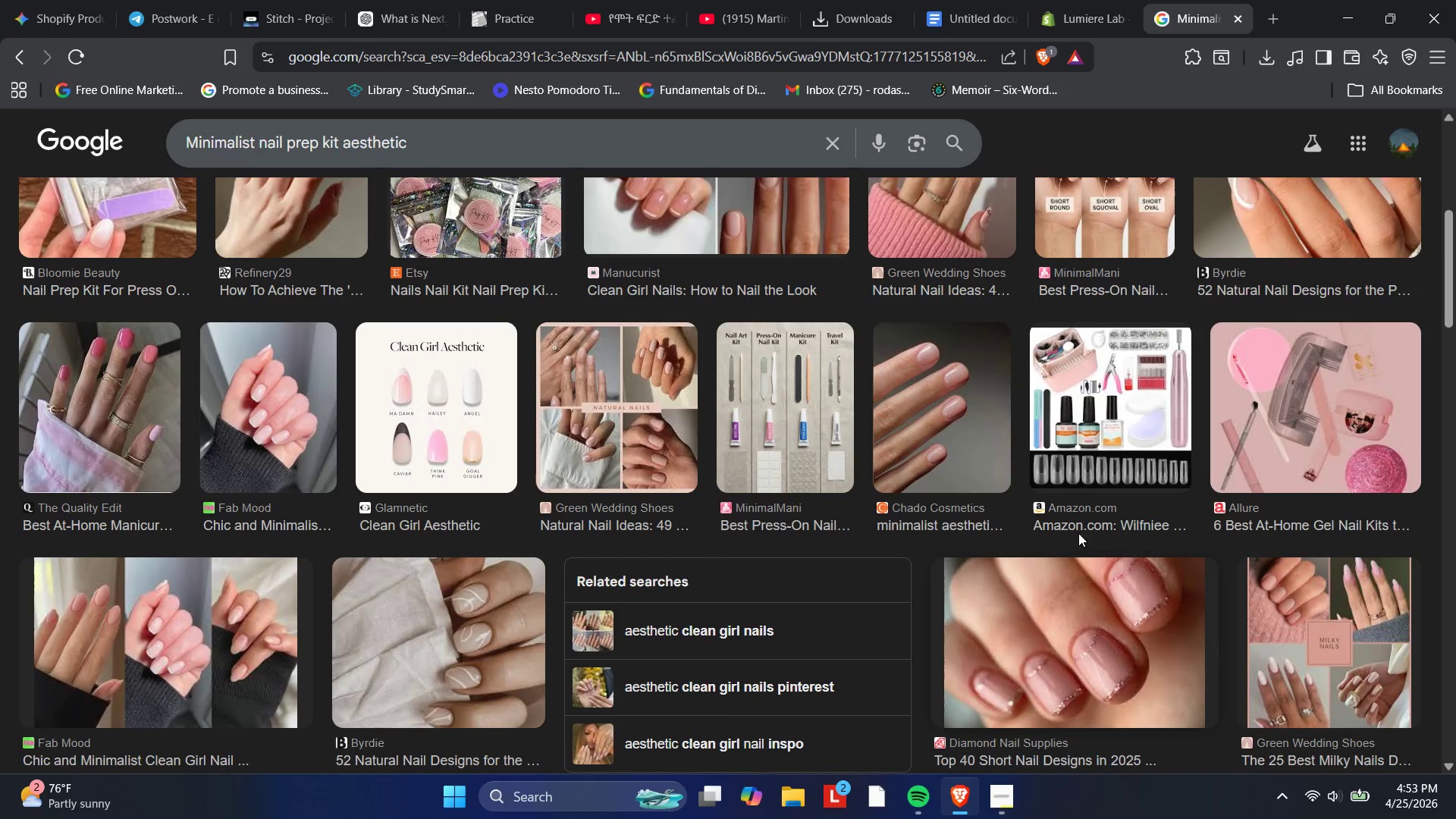 
scroll: coordinate [532, 405], scroll_direction: up, amount: 5.0
 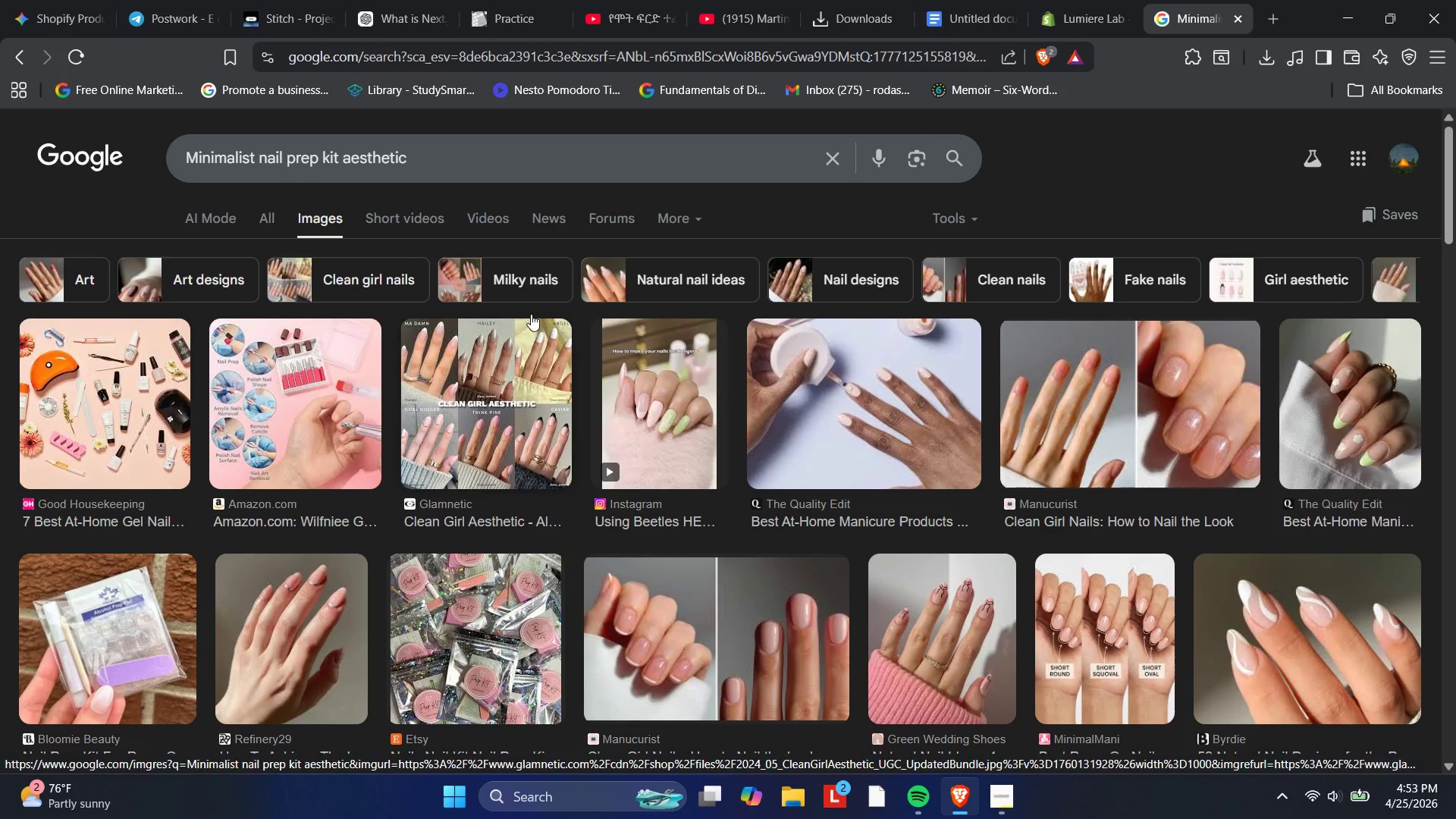 
wait(5.11)
 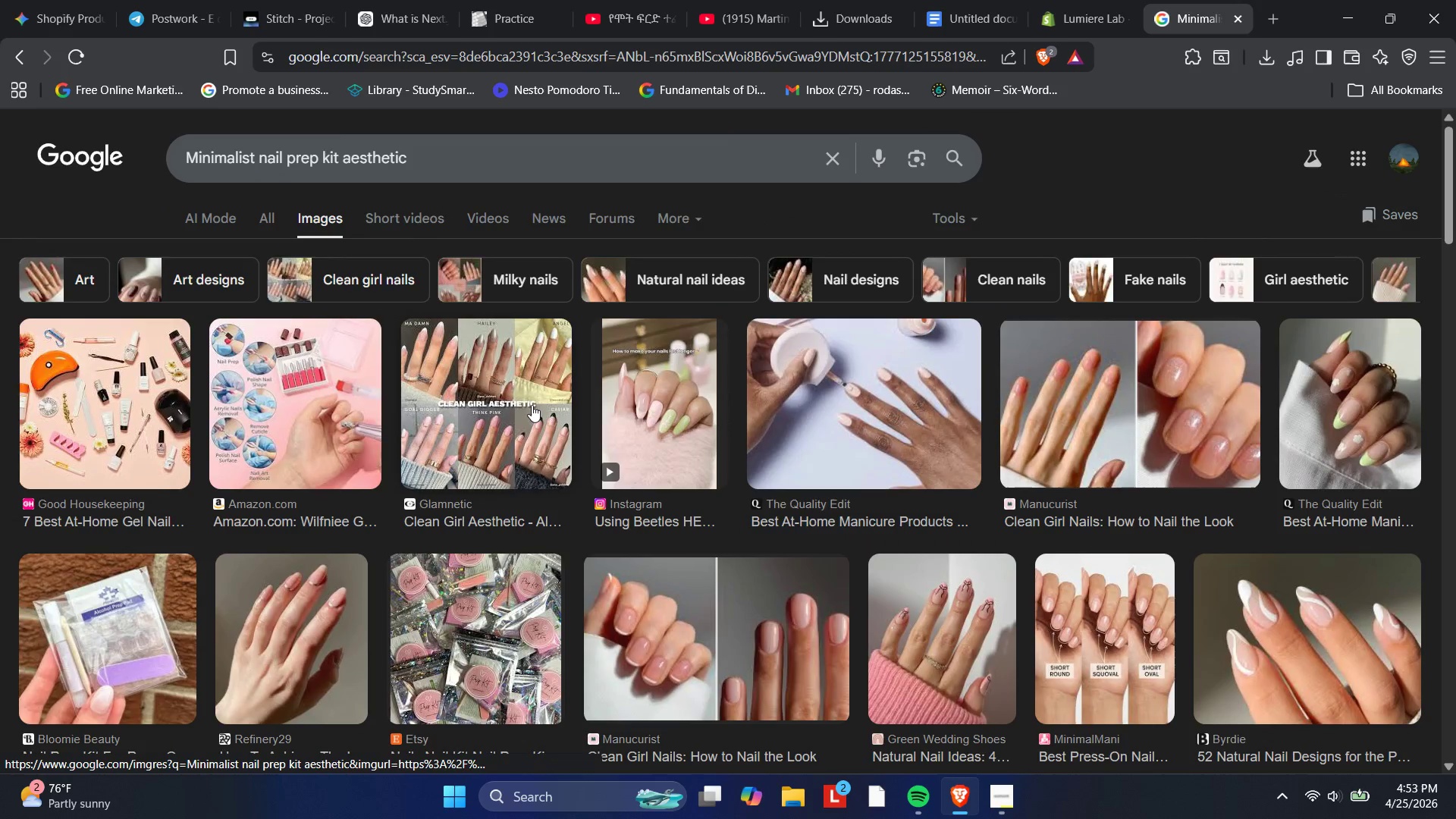 
left_click([839, 162])
 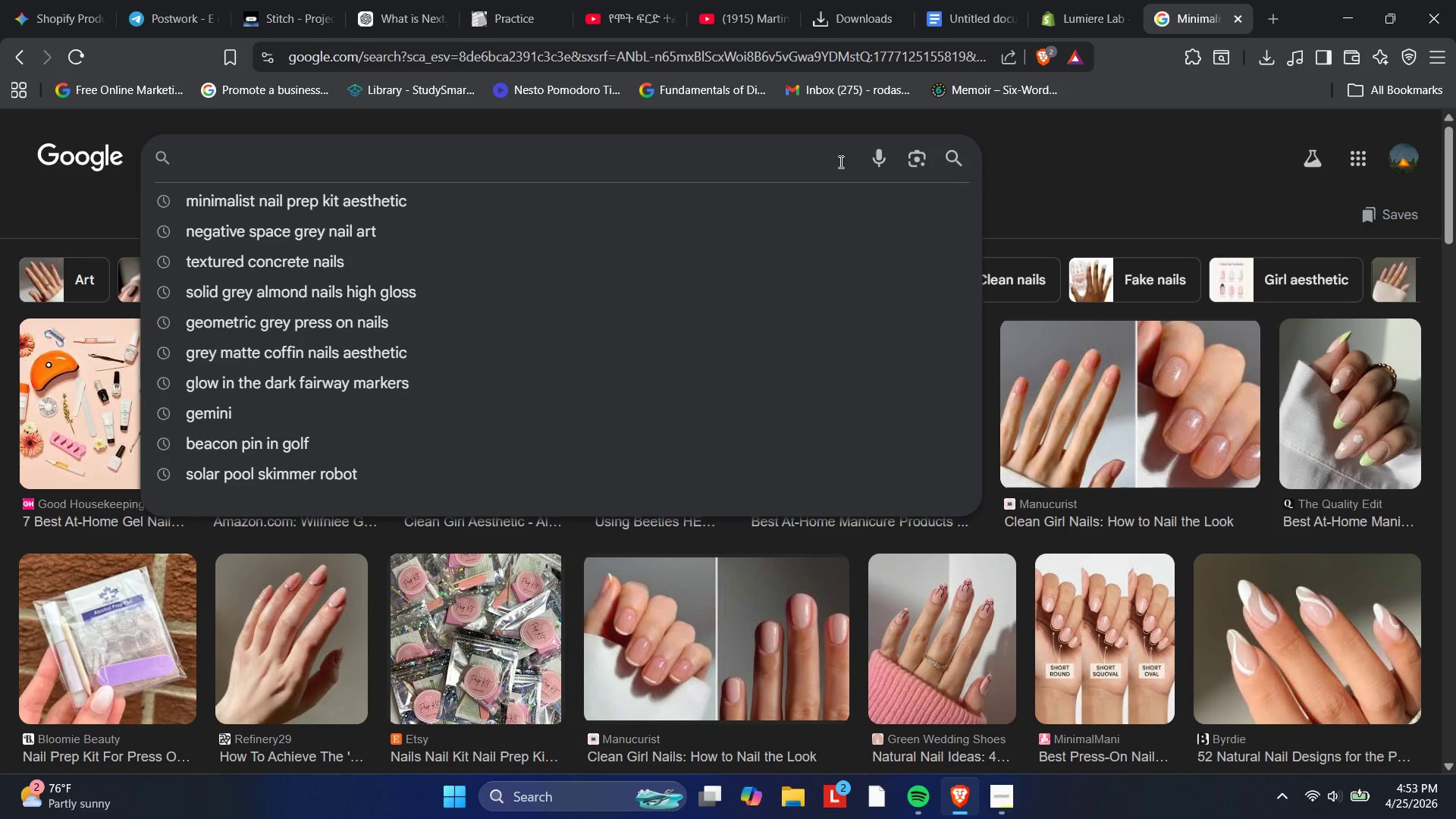 
type(professional nail adhesive and glass file white backgrounf)
key(Backspace)
type(d )
 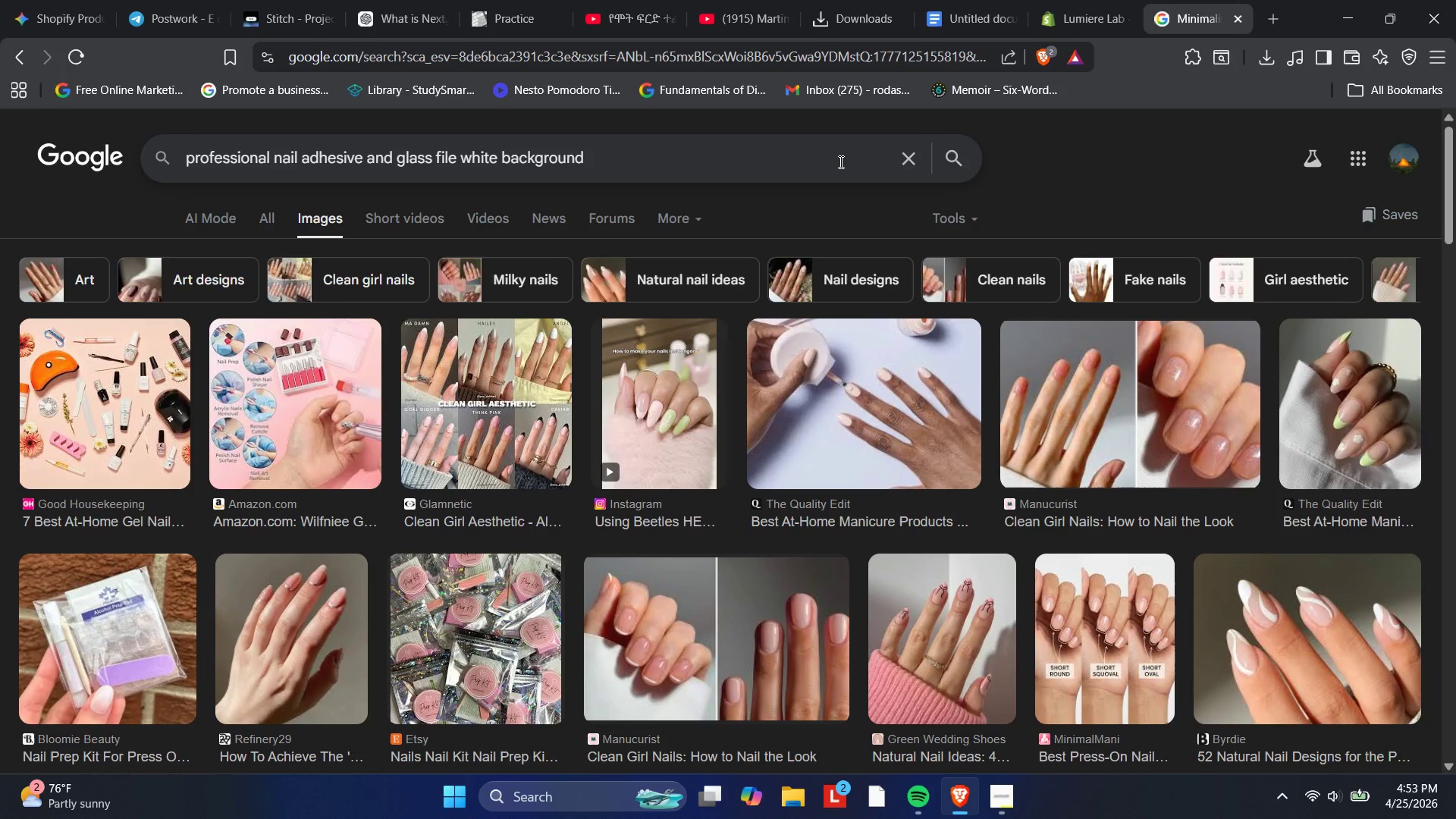 
key(Enter)
 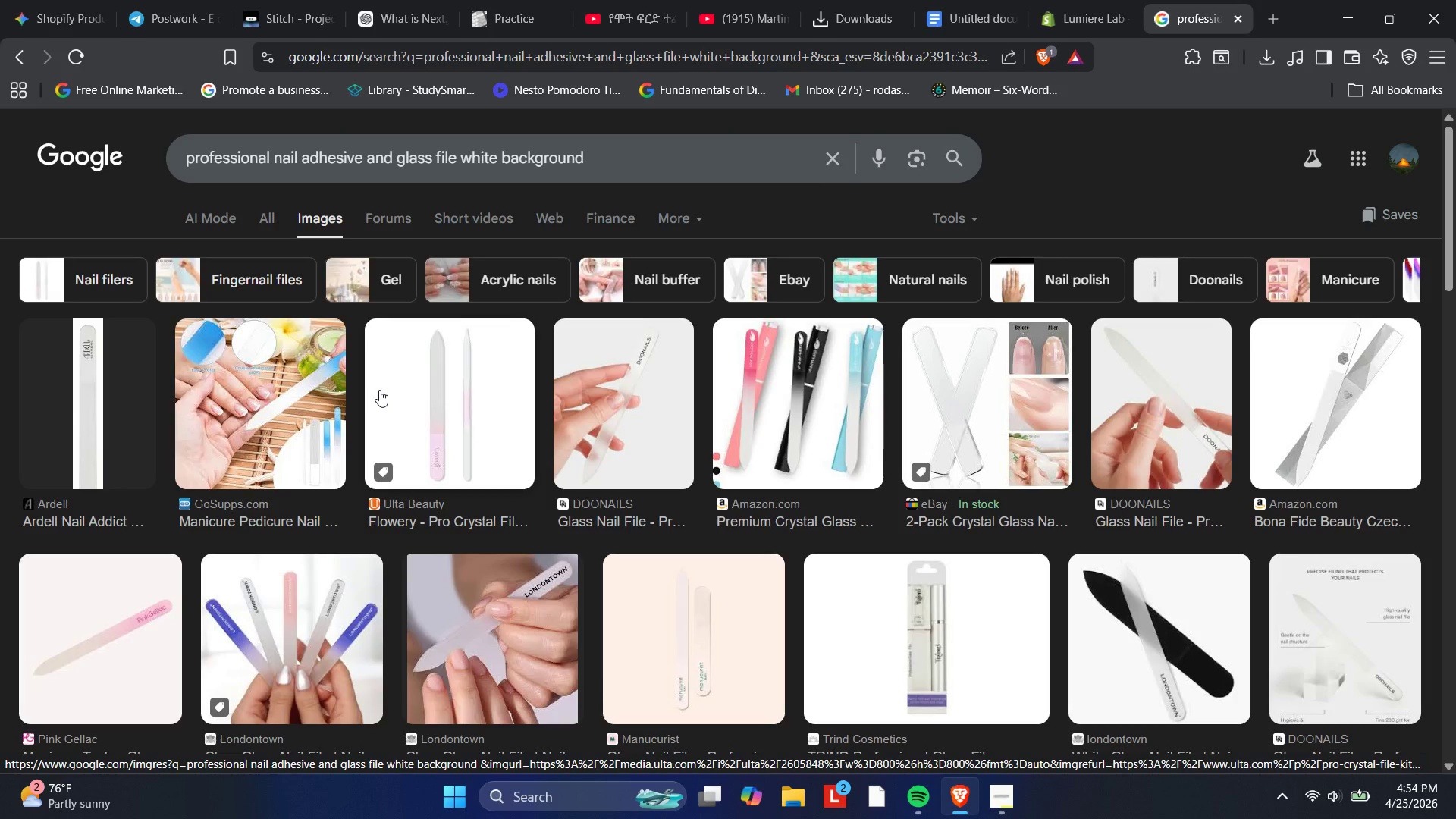 
wait(28.36)
 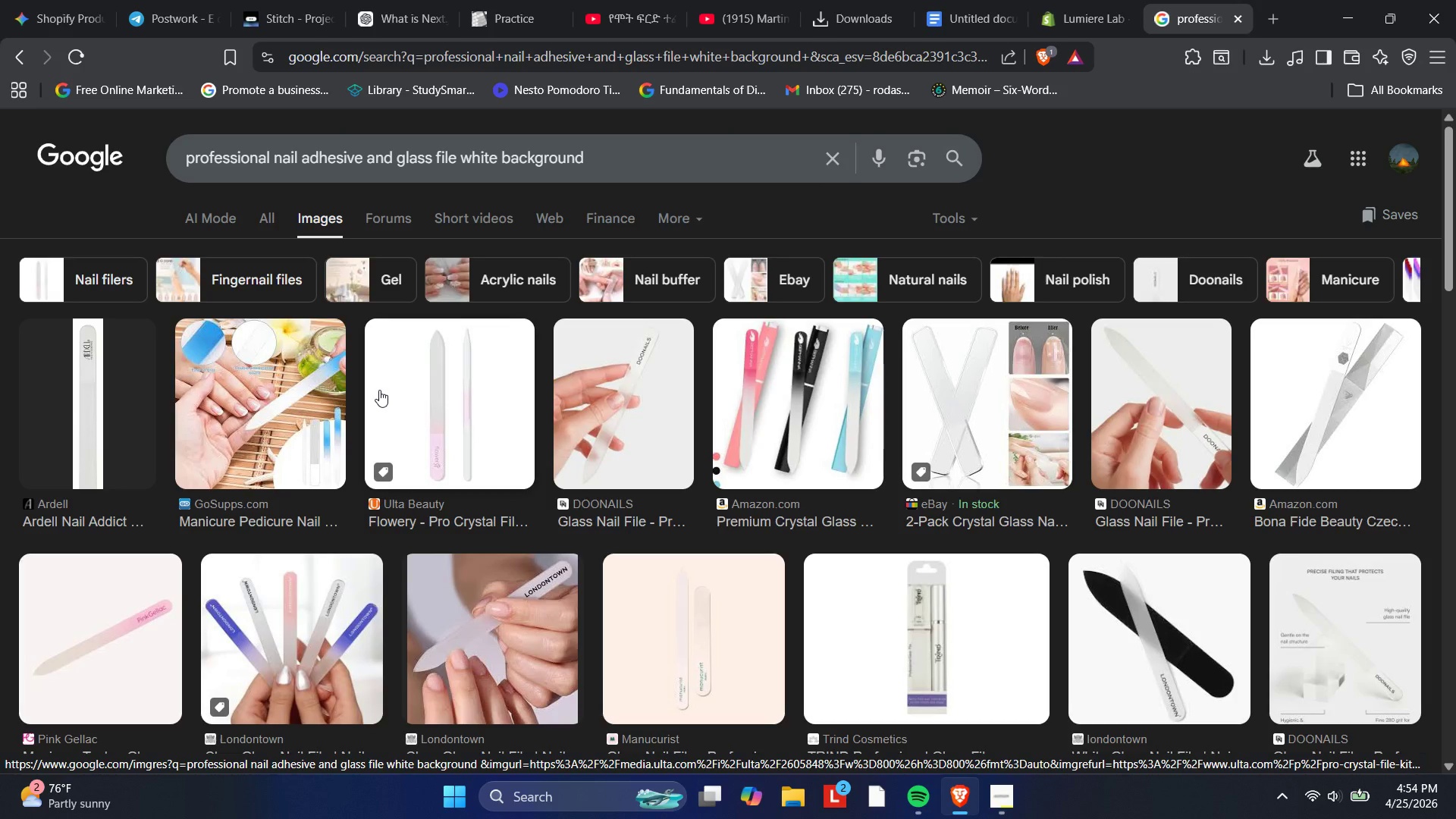 
left_click([457, 438])
 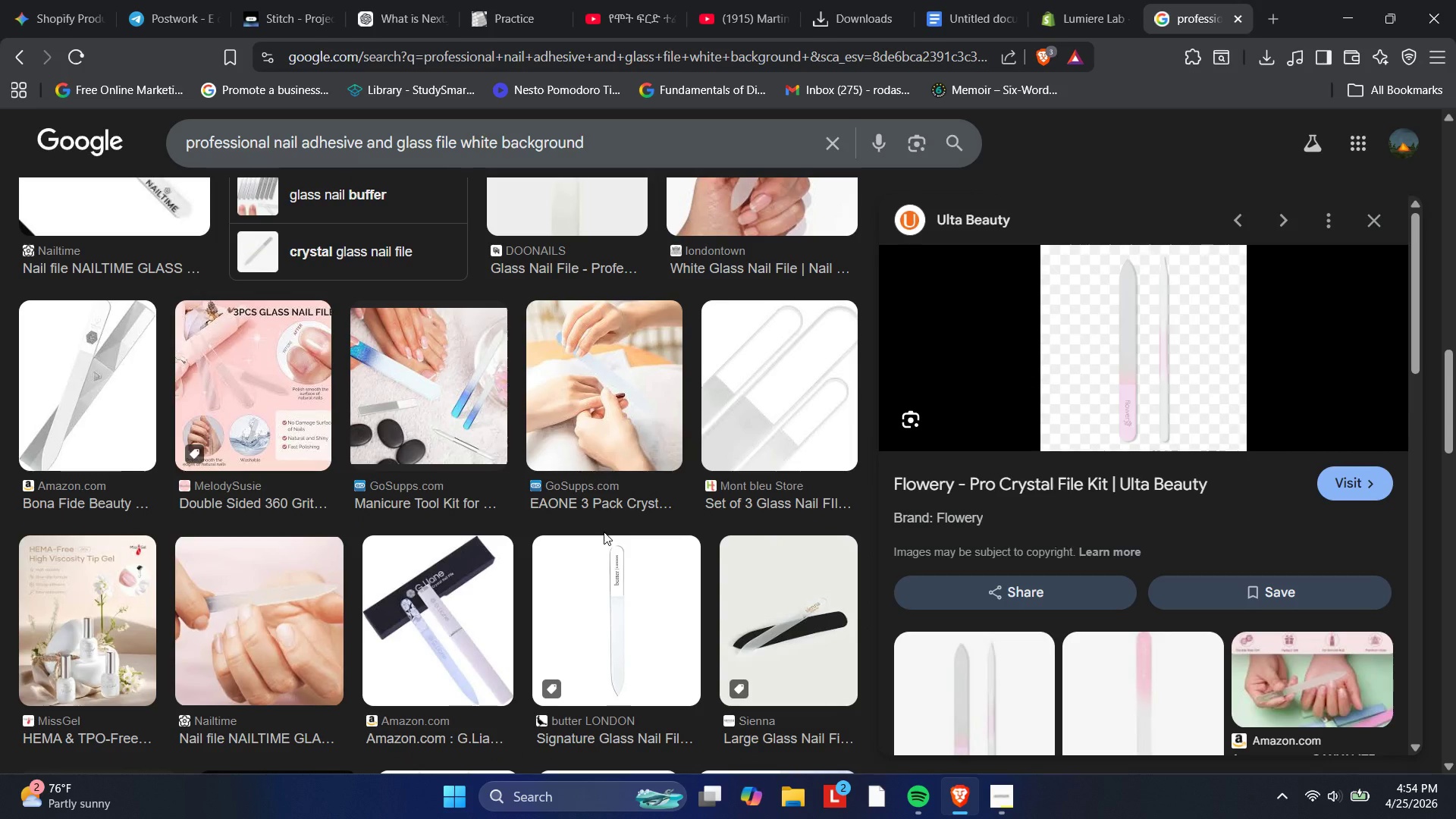 
wait(31.16)
 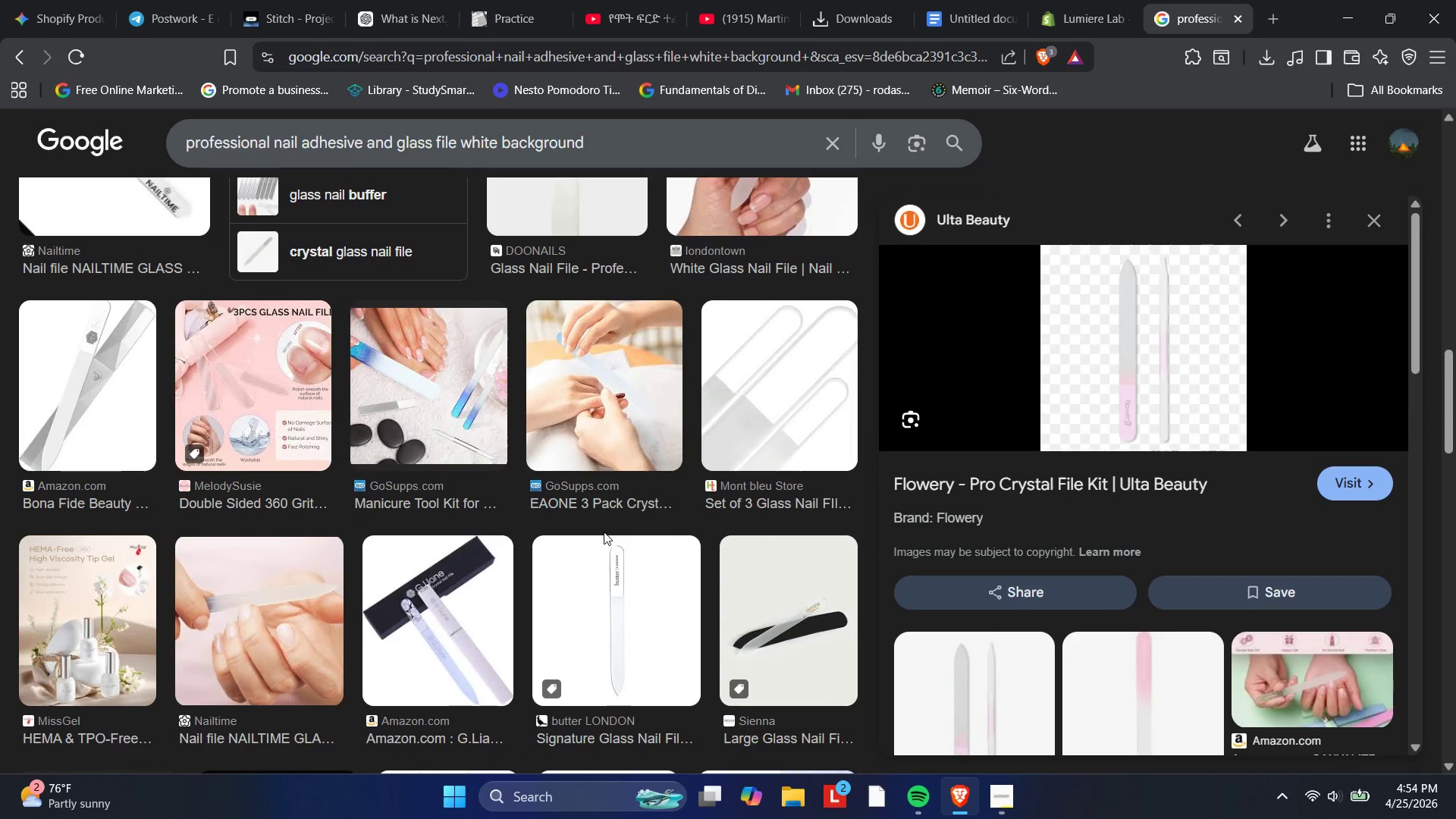 
scroll: coordinate [579, 105], scroll_direction: down, amount: 1.0
 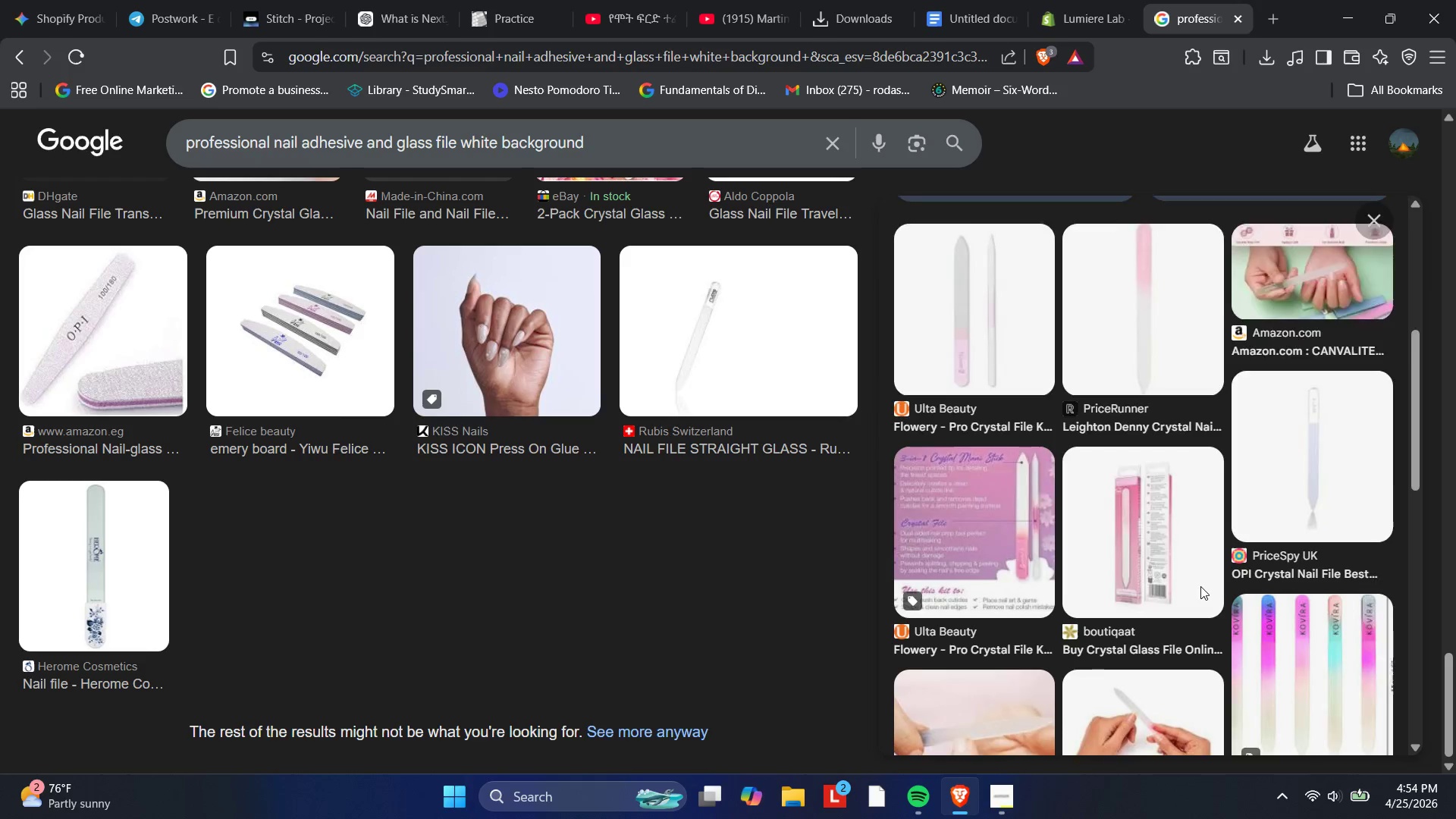 
wait(6.09)
 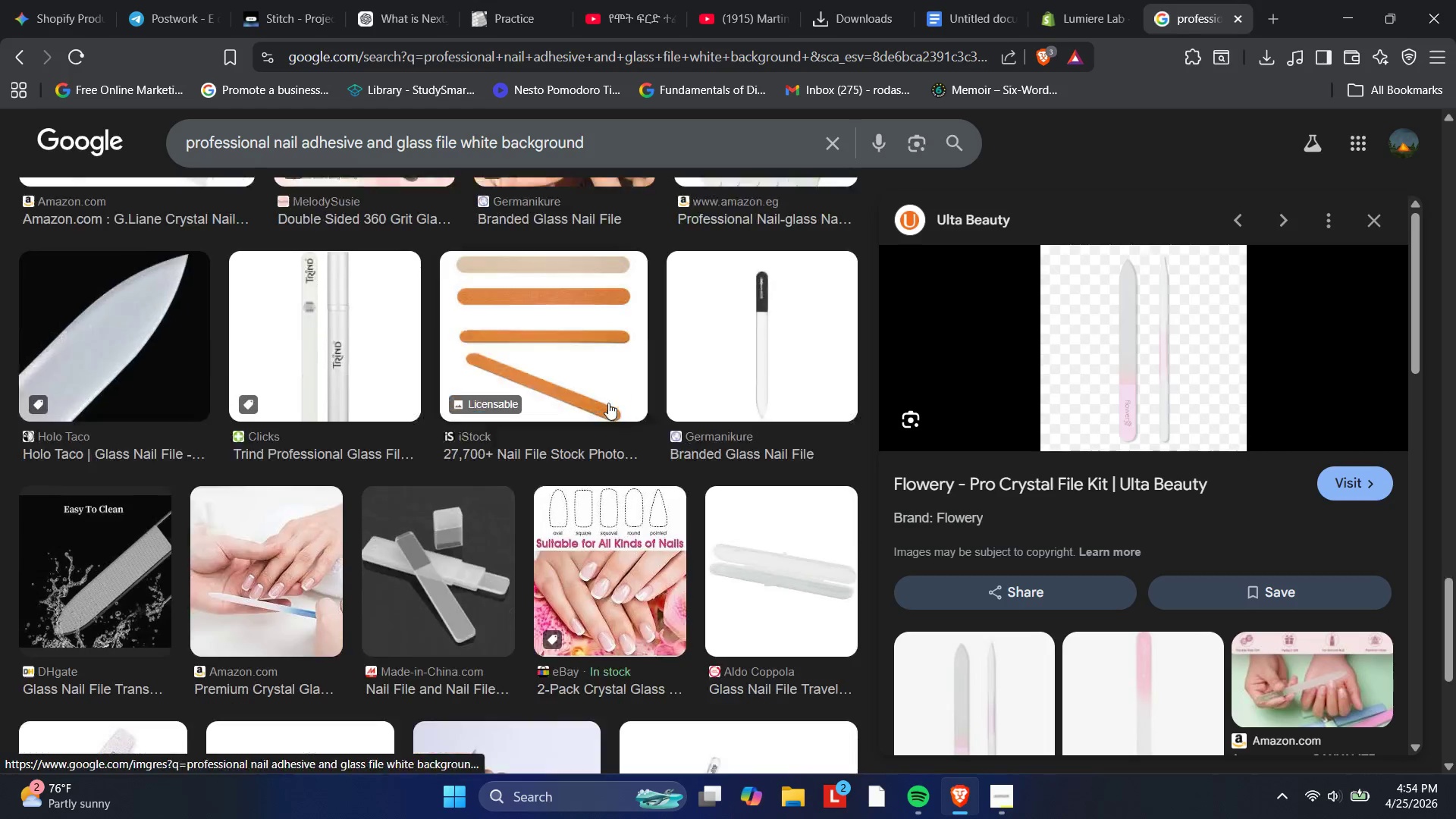 
key(PlayPause)
 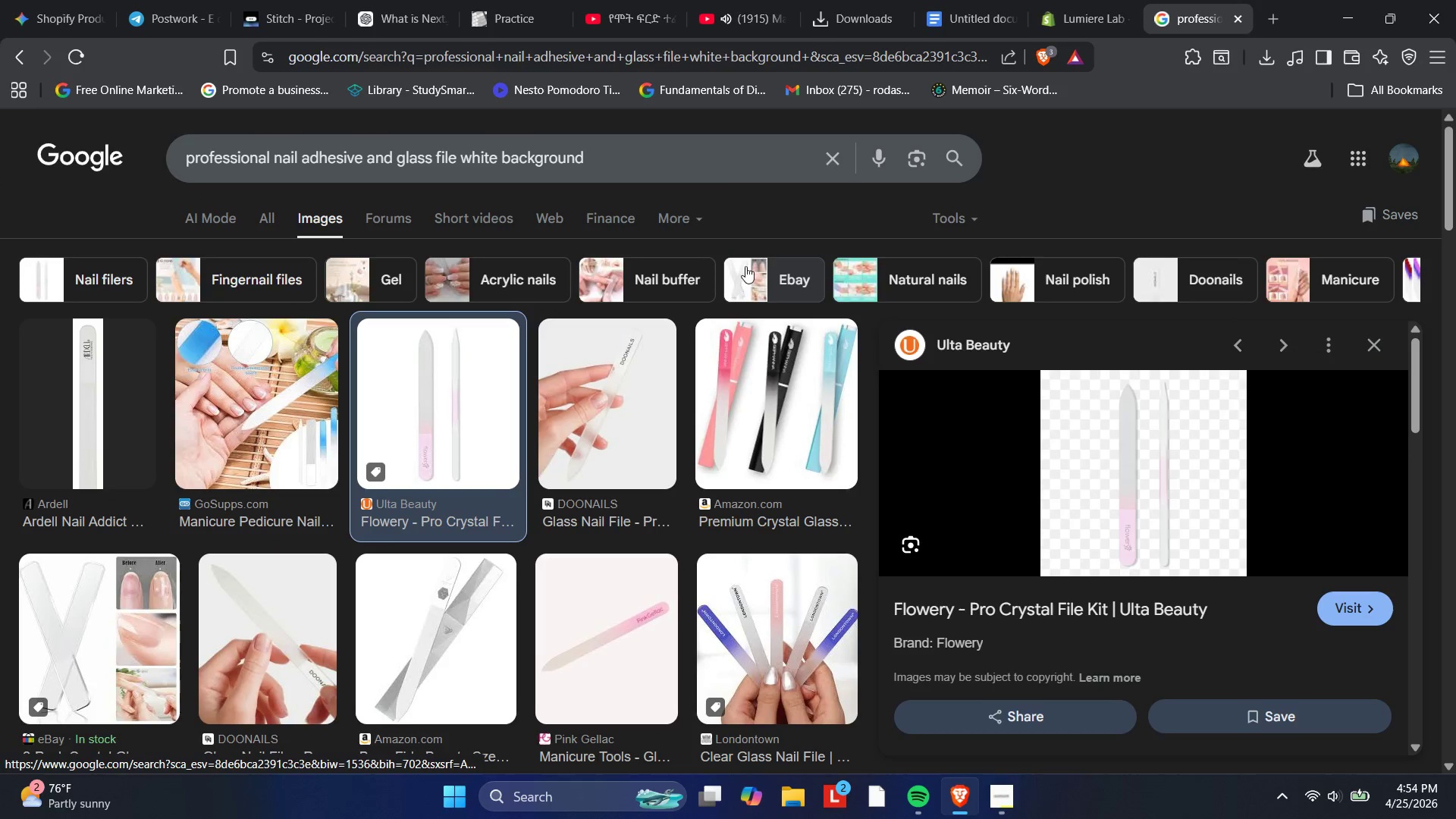 
wait(7.23)
 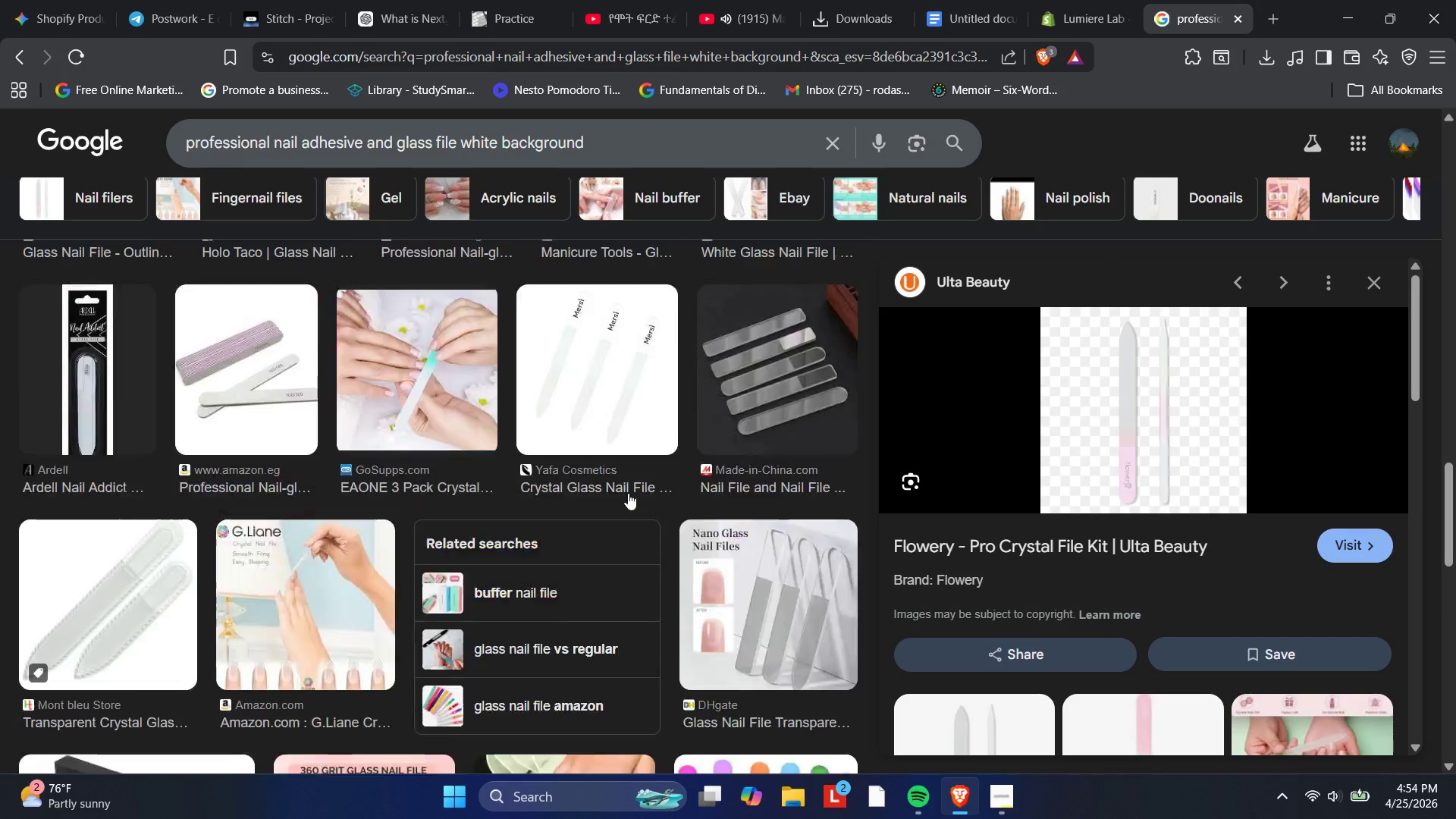 
left_click([840, 163])
 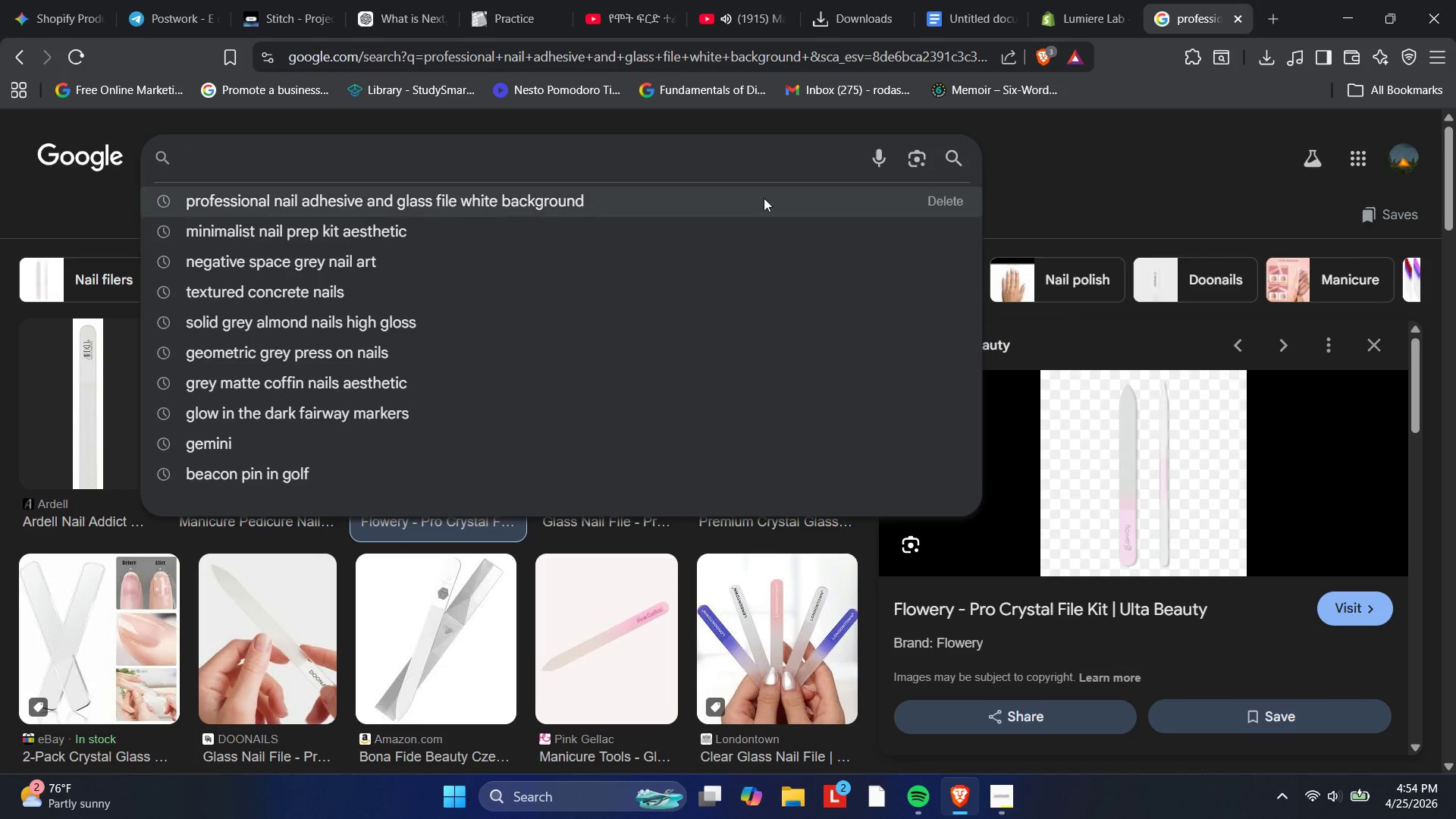 
left_click([686, 217])
 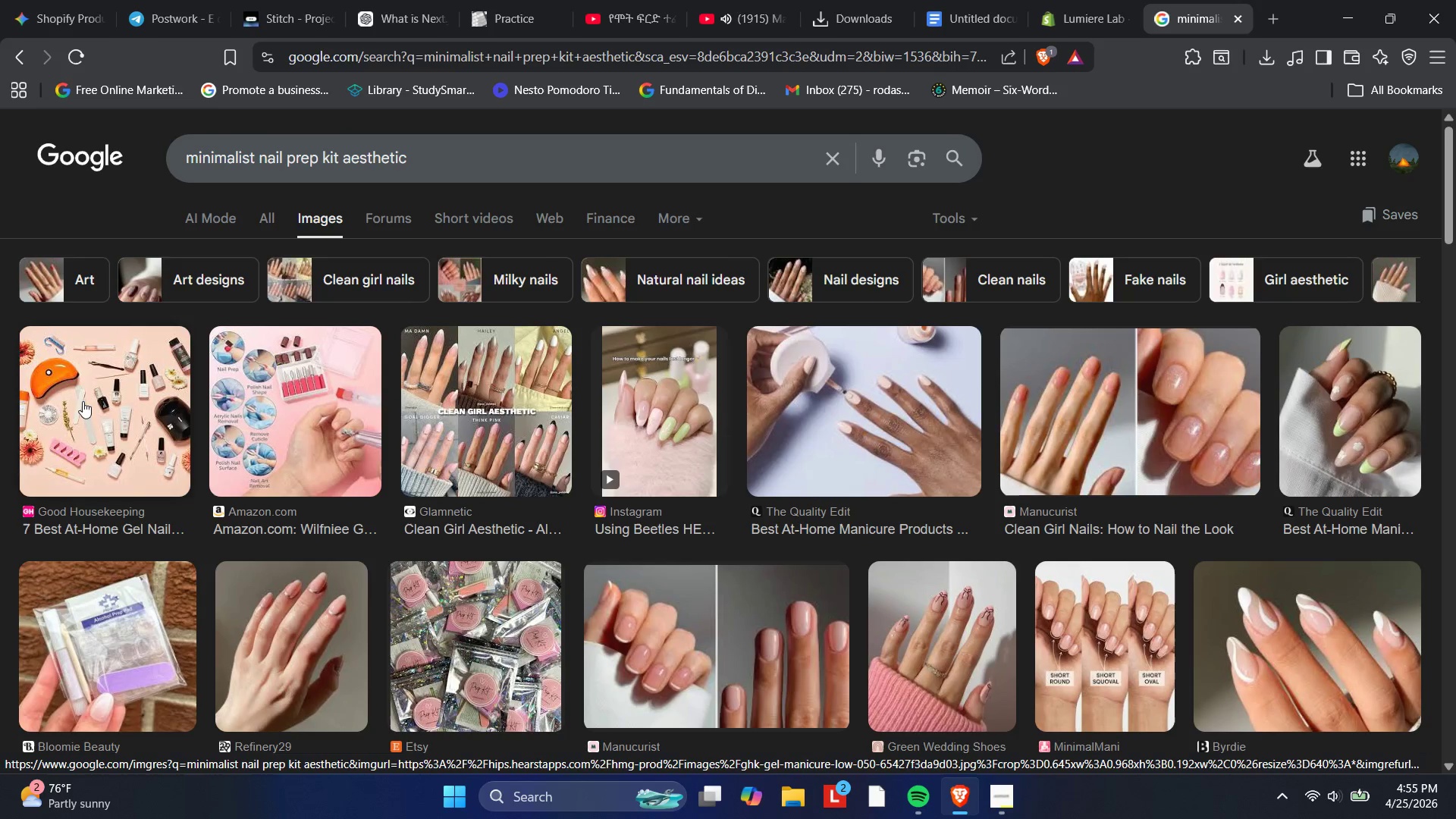 
wait(6.11)
 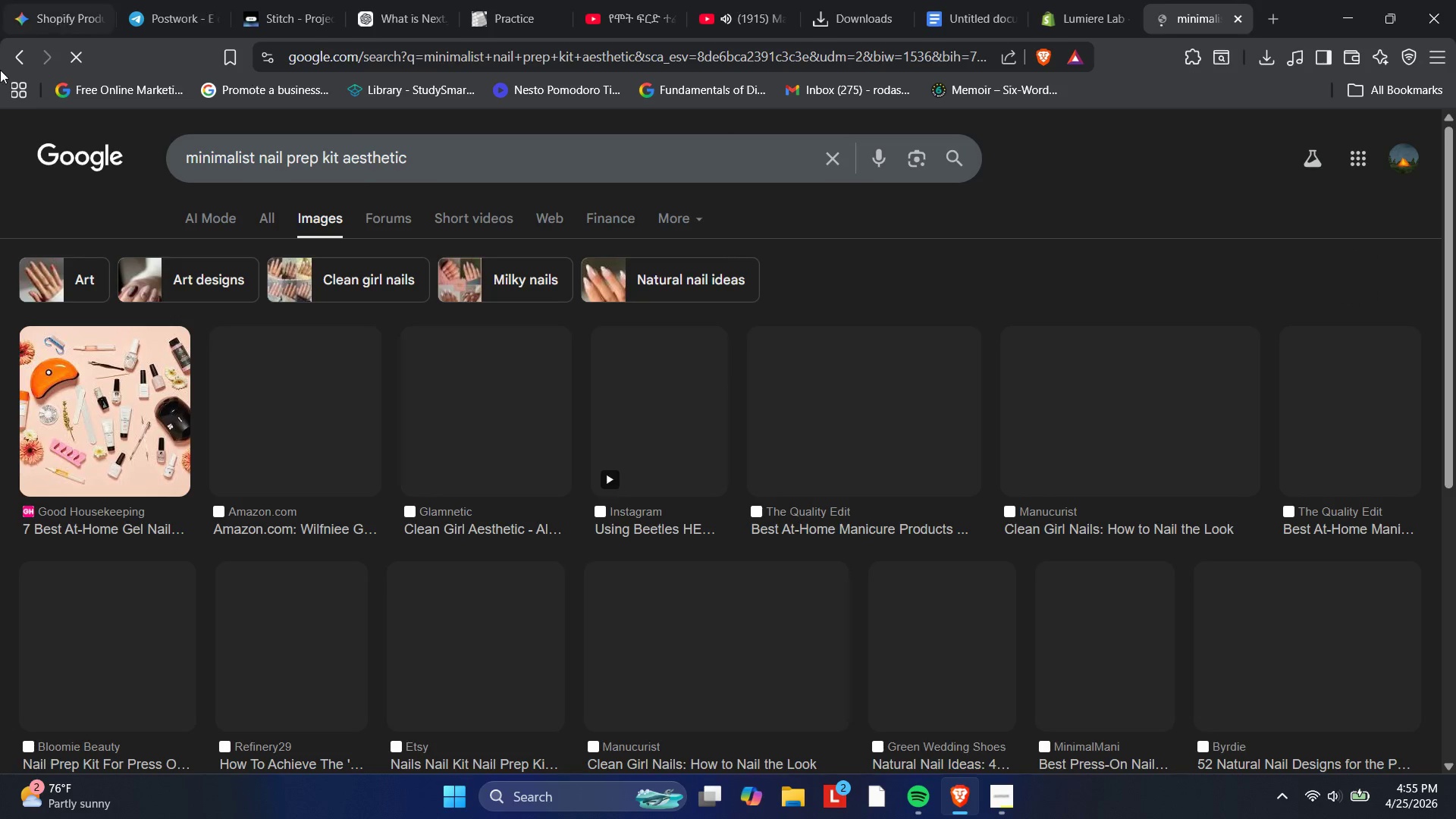 
left_click([83, 401])
 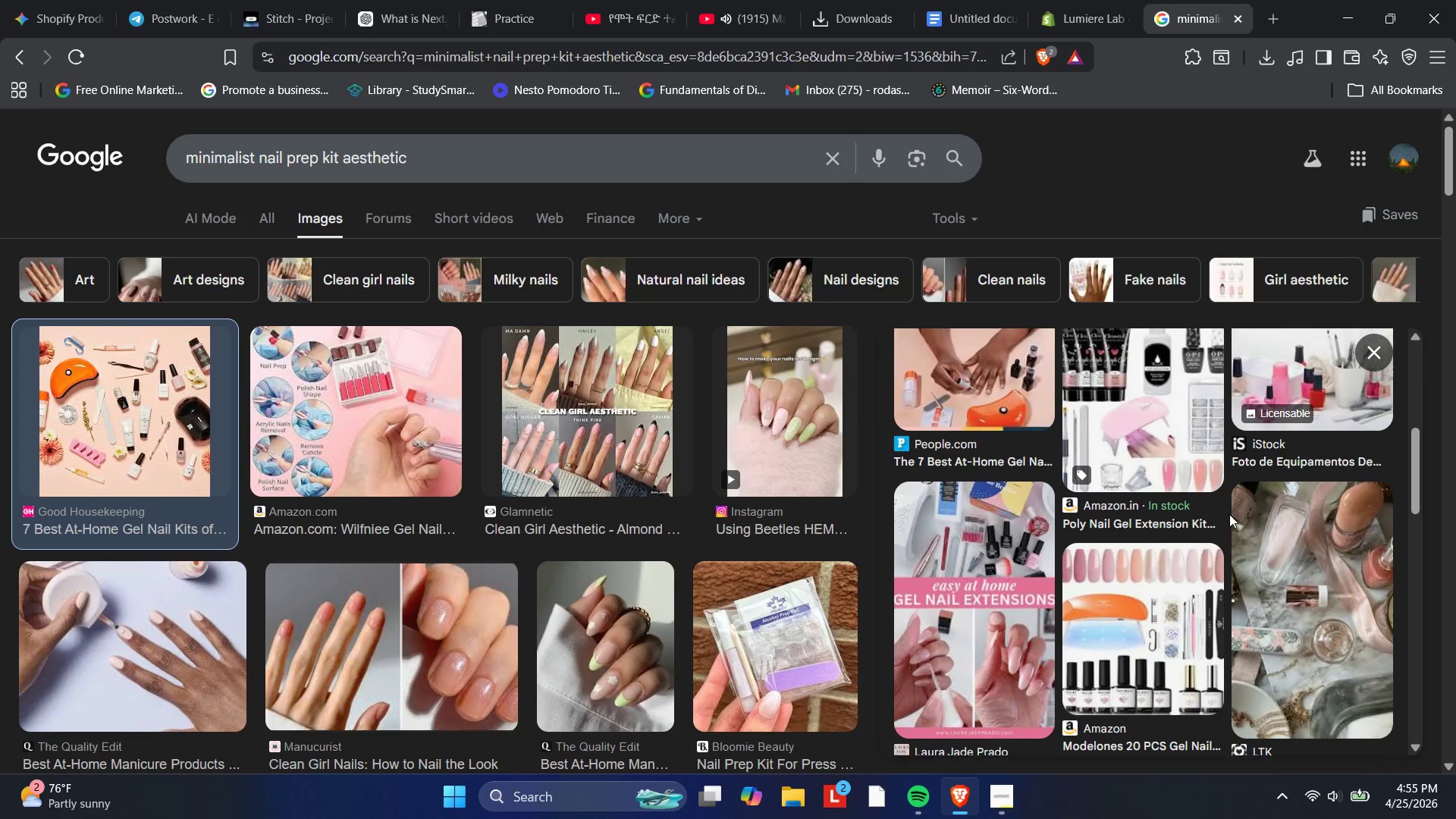 
wait(34.86)
 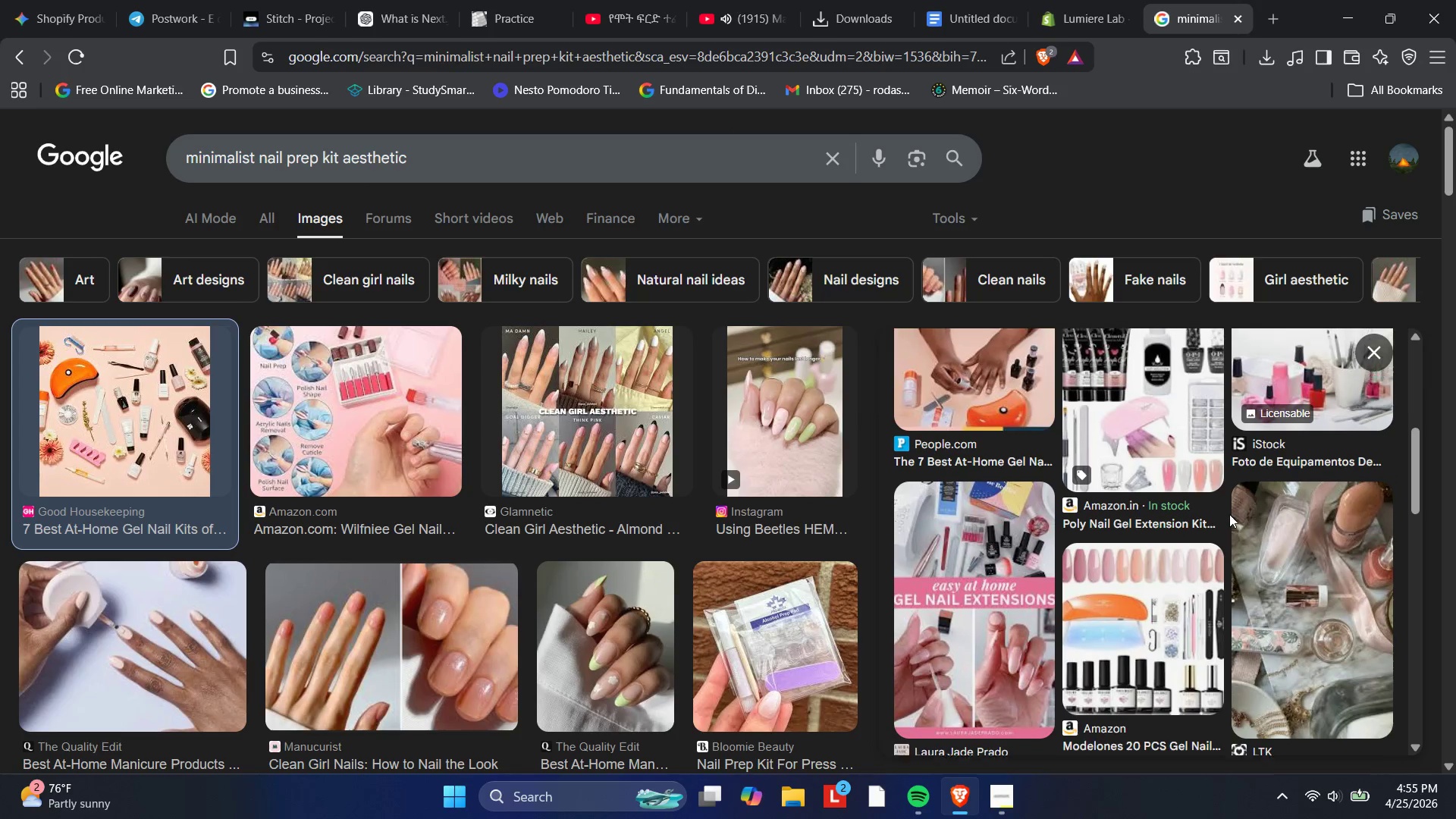 
left_click([1155, 457])
 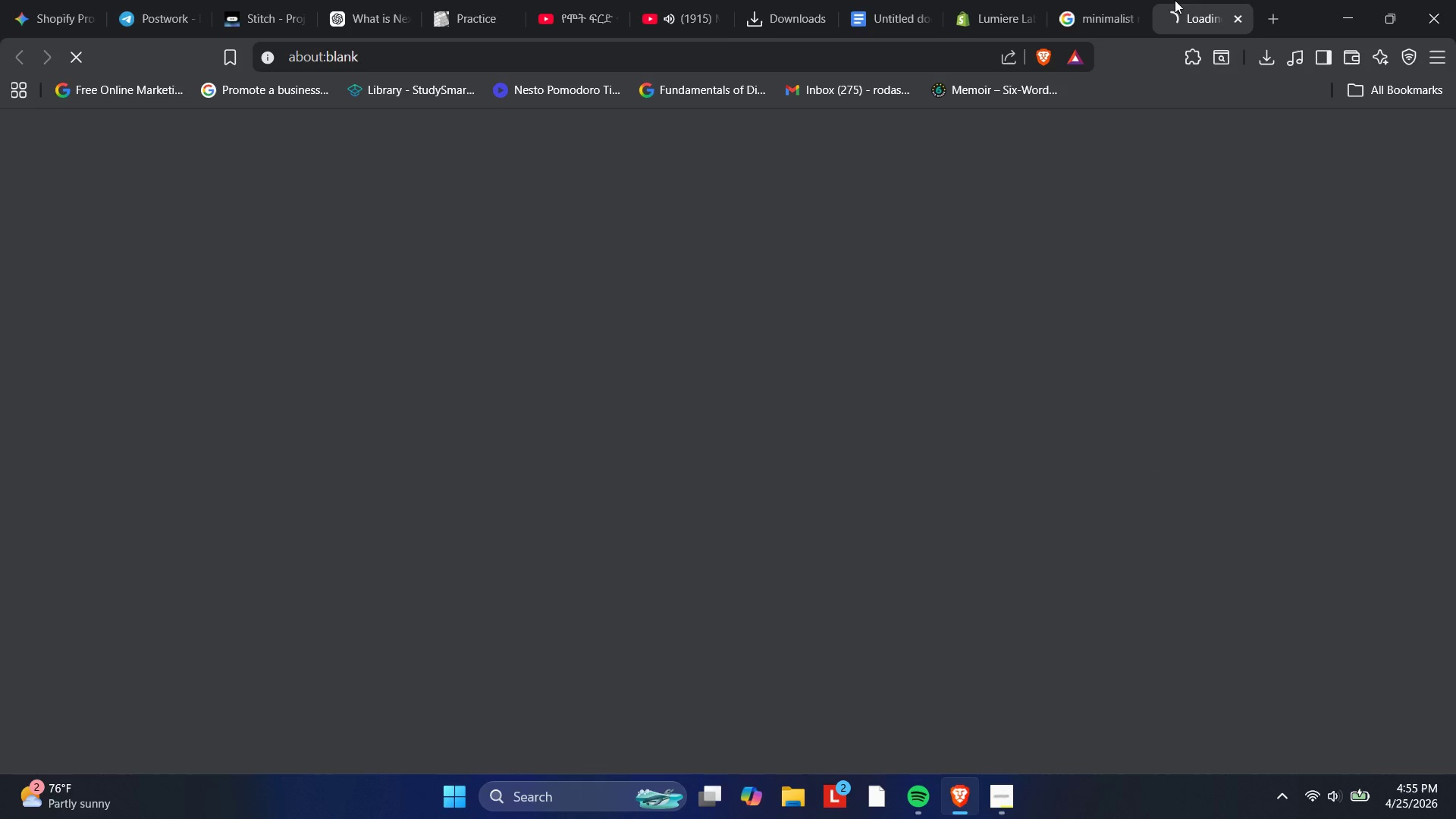 
mouse_move([1090, 17])
 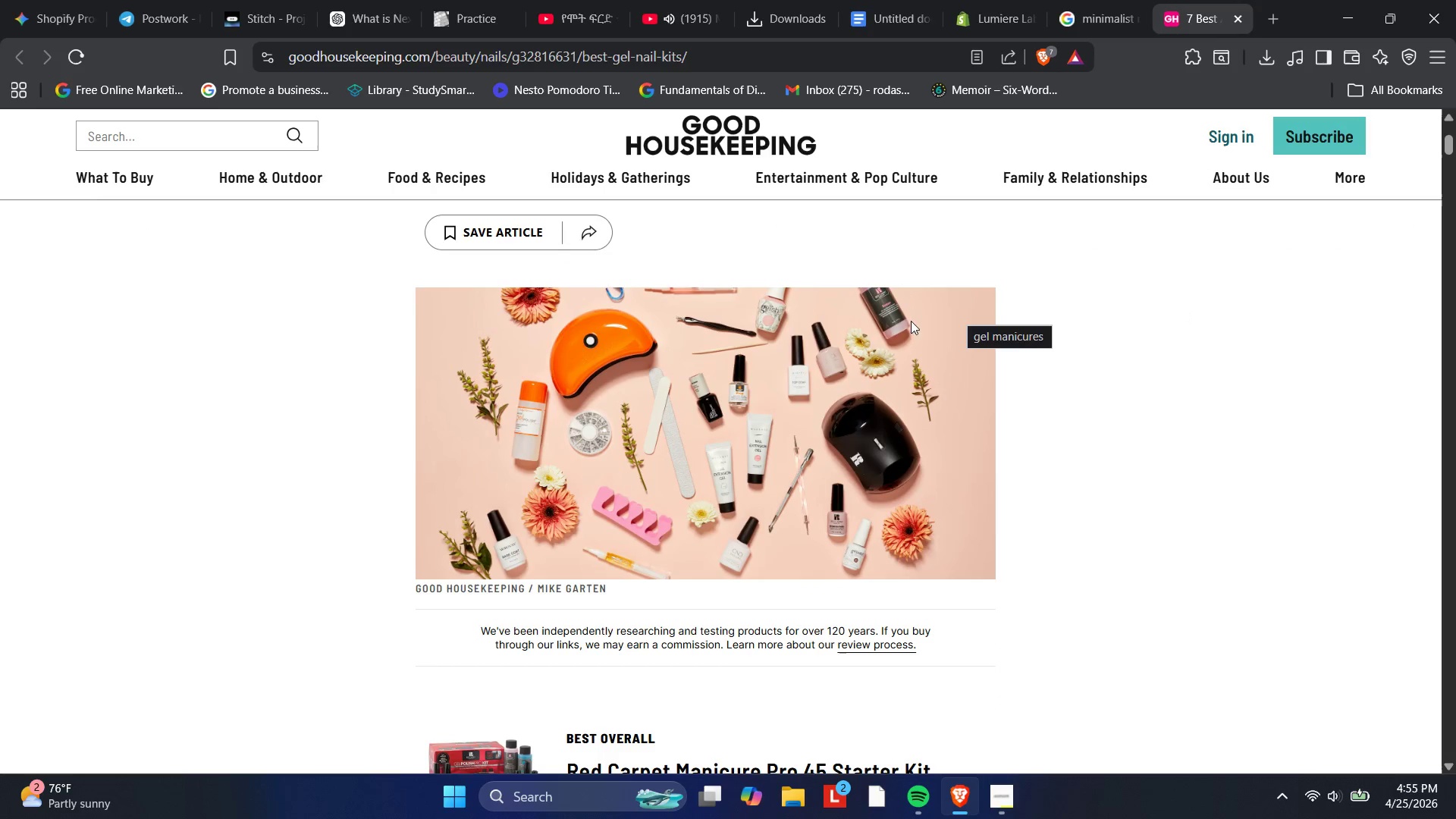 
mouse_move([592, 359])
 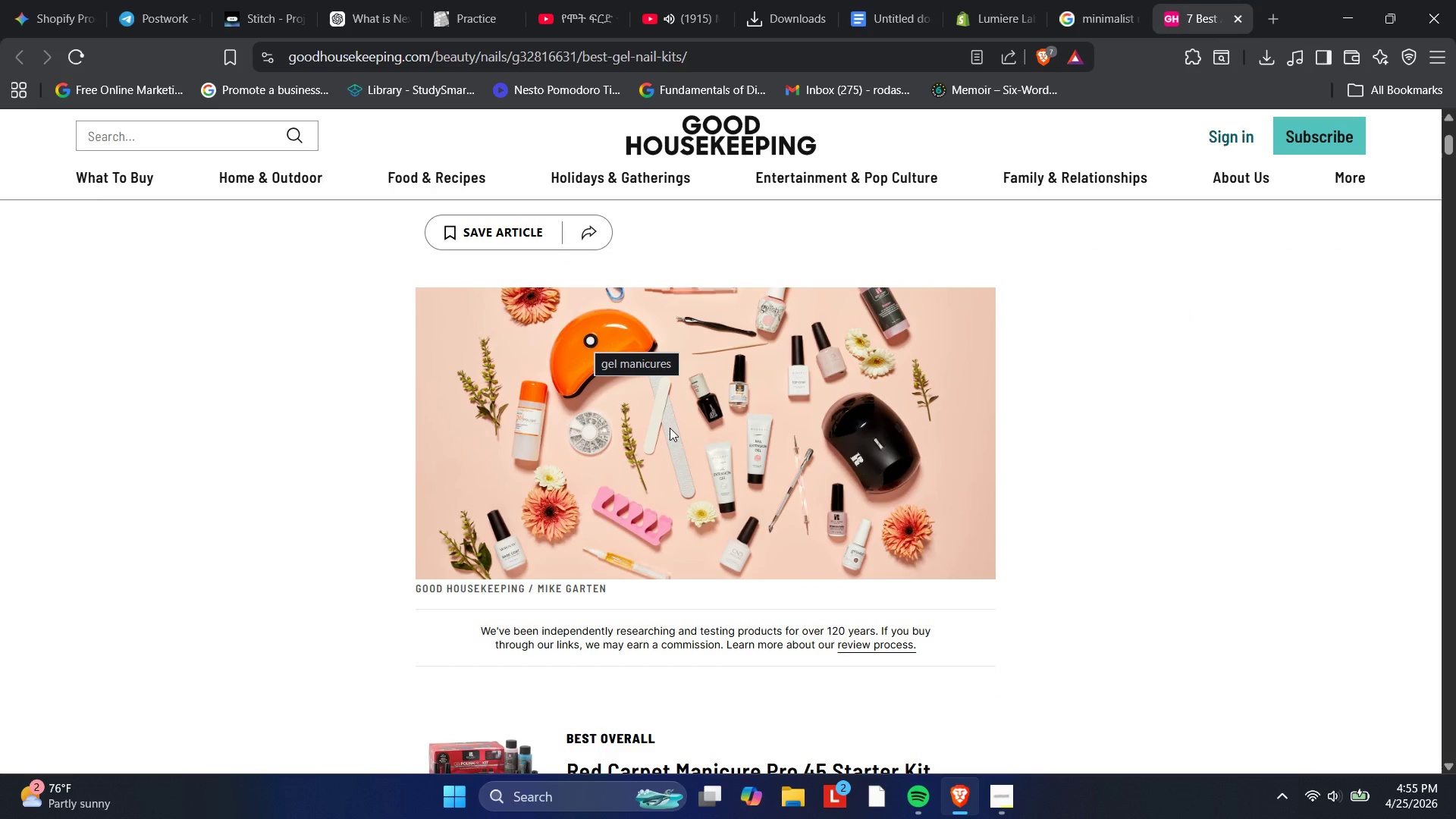 
left_click([723, 423])
 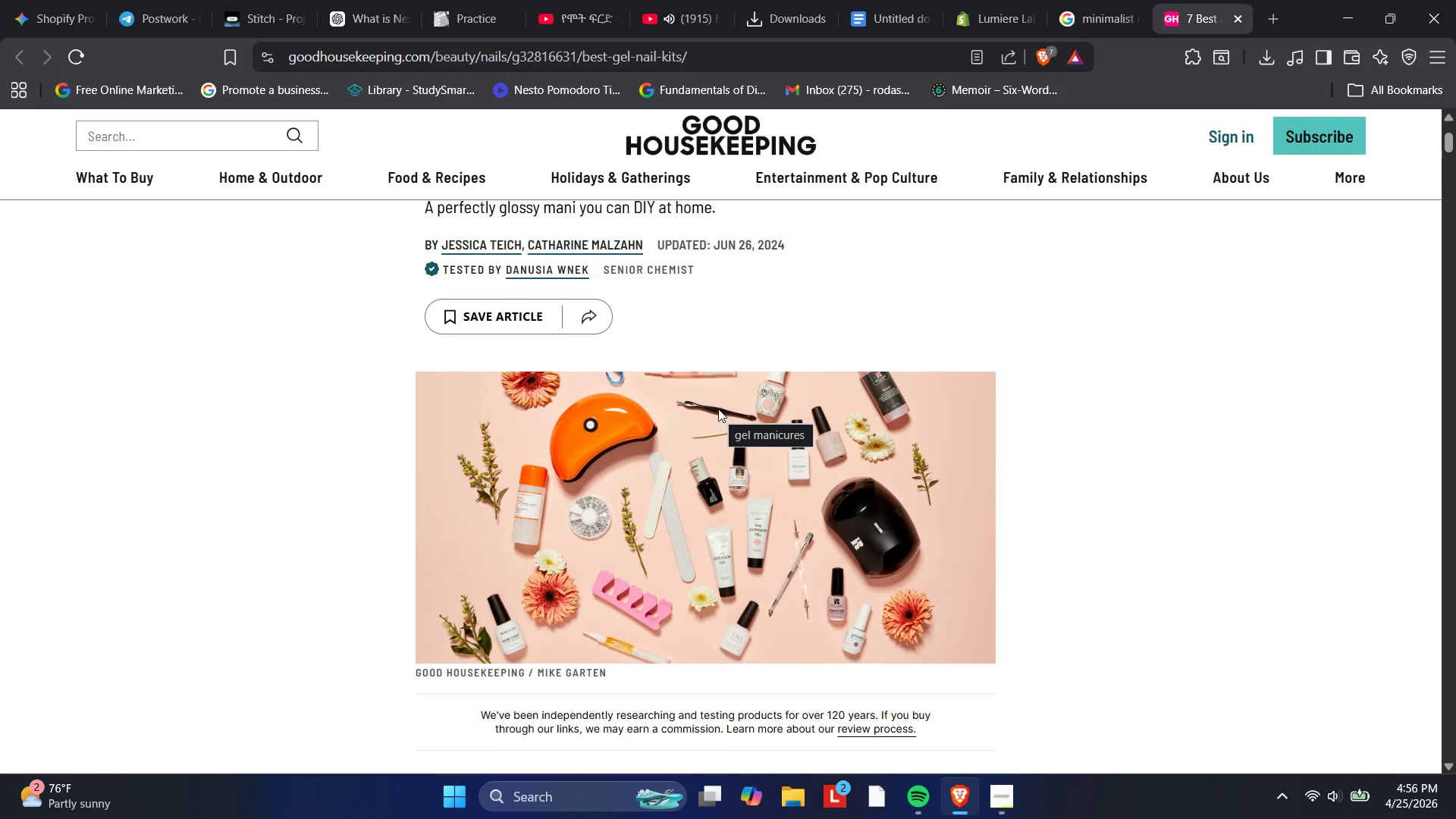 
wait(30.83)
 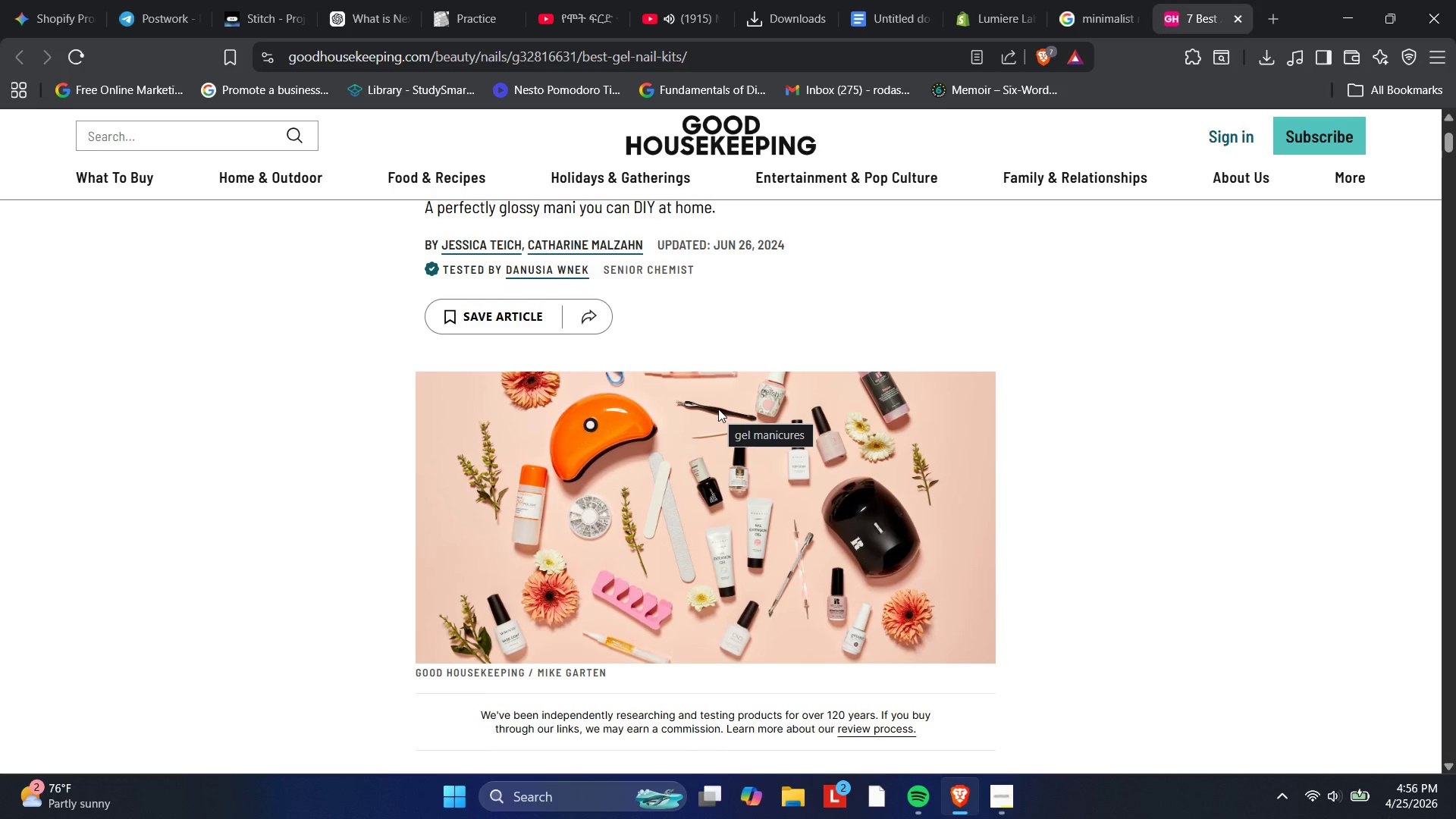 
scroll: coordinate [721, 409], scroll_direction: down, amount: 6.0
 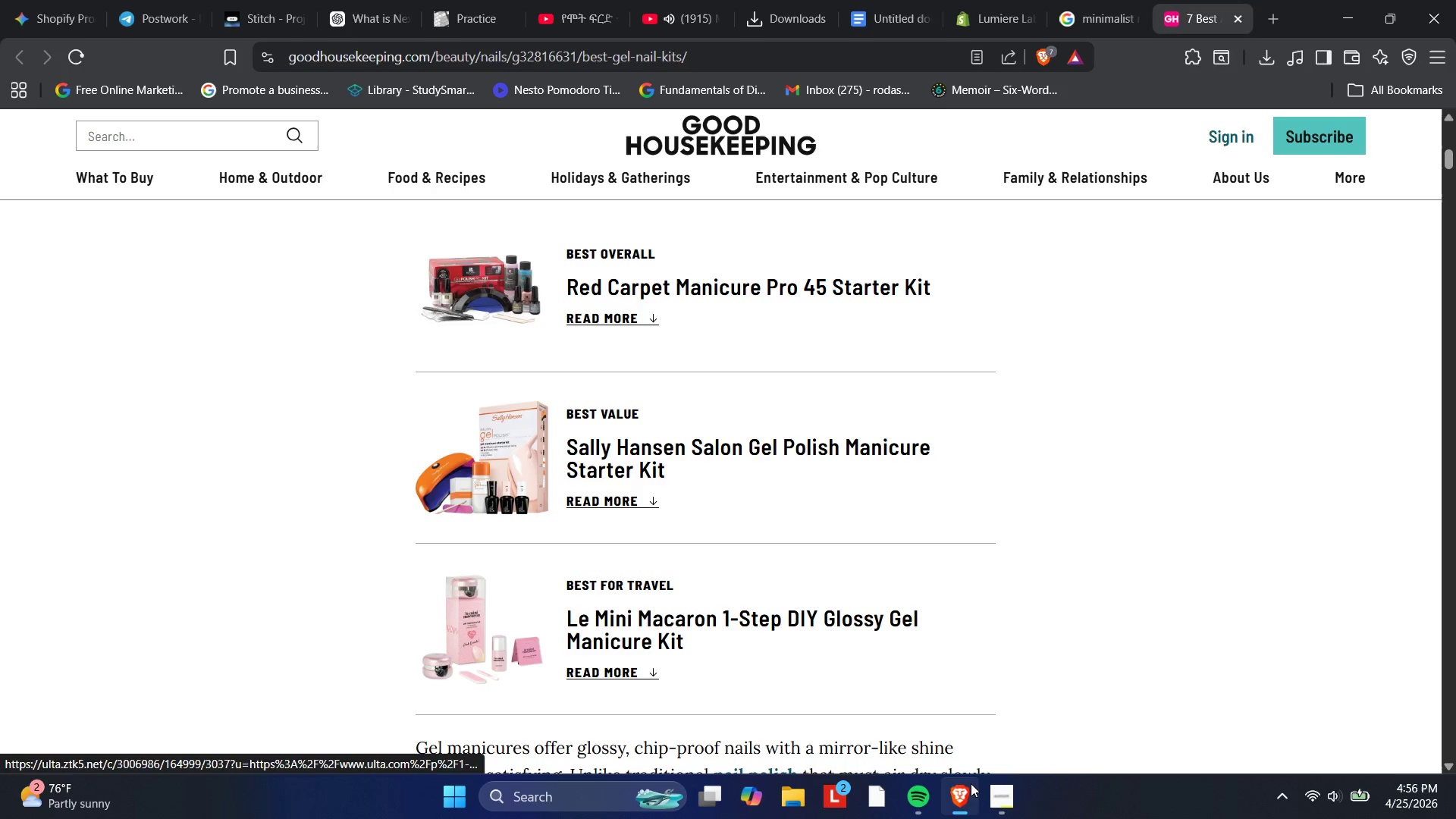 
left_click([1011, 795])